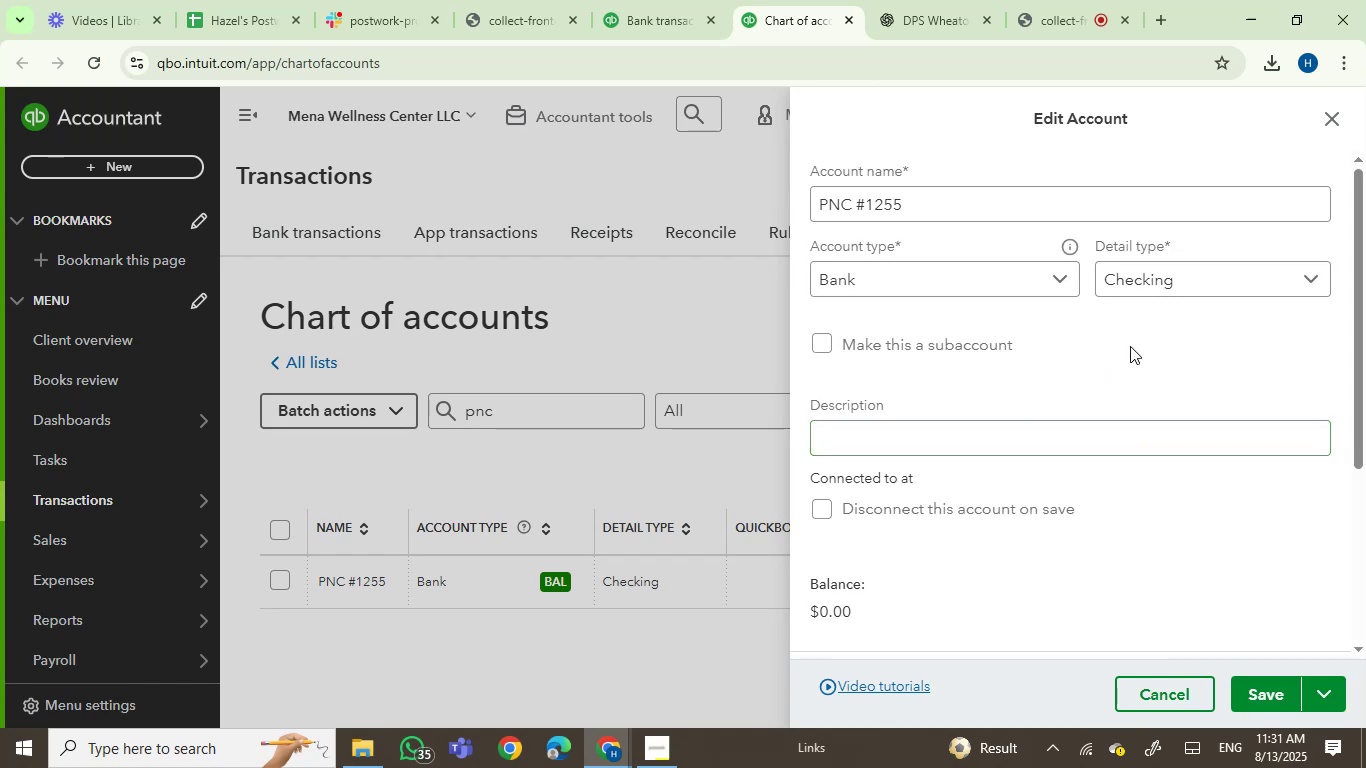 
left_click([1331, 115])
 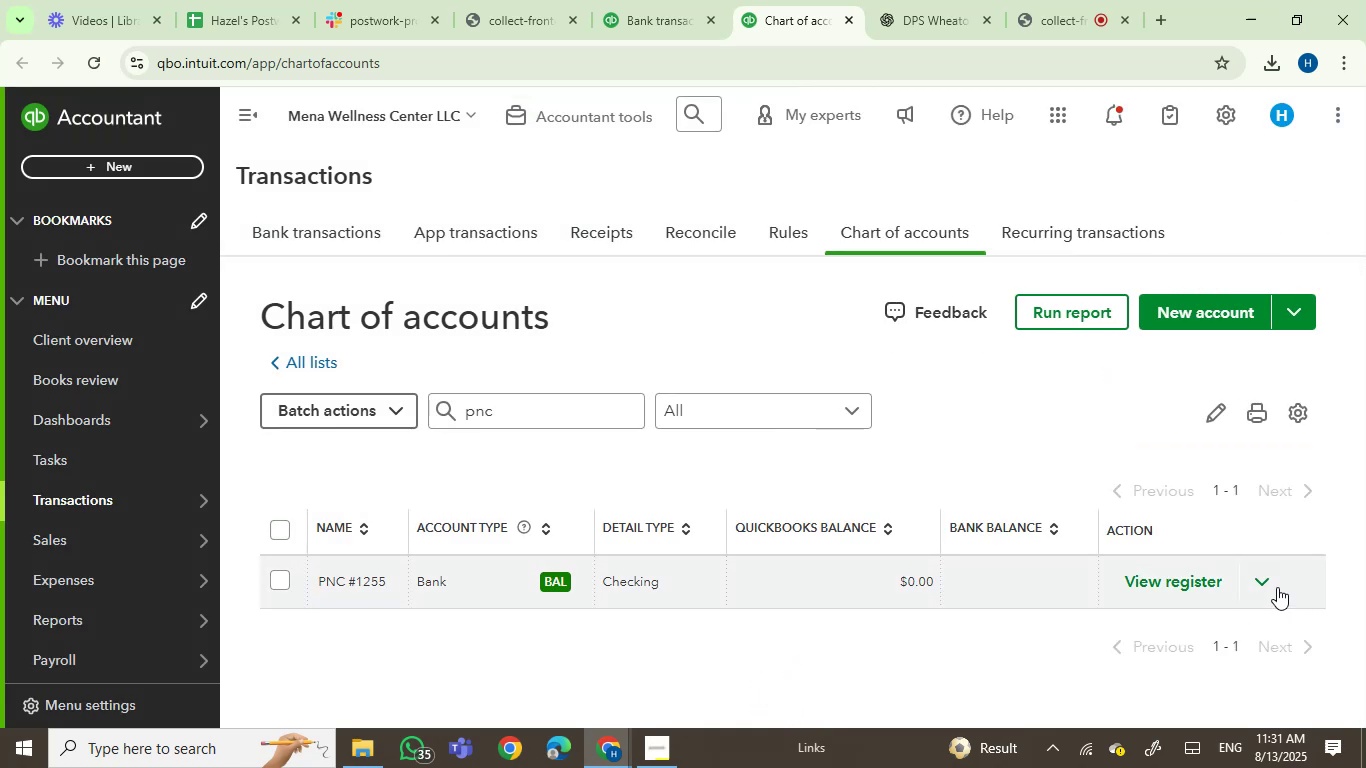 
left_click([1272, 582])
 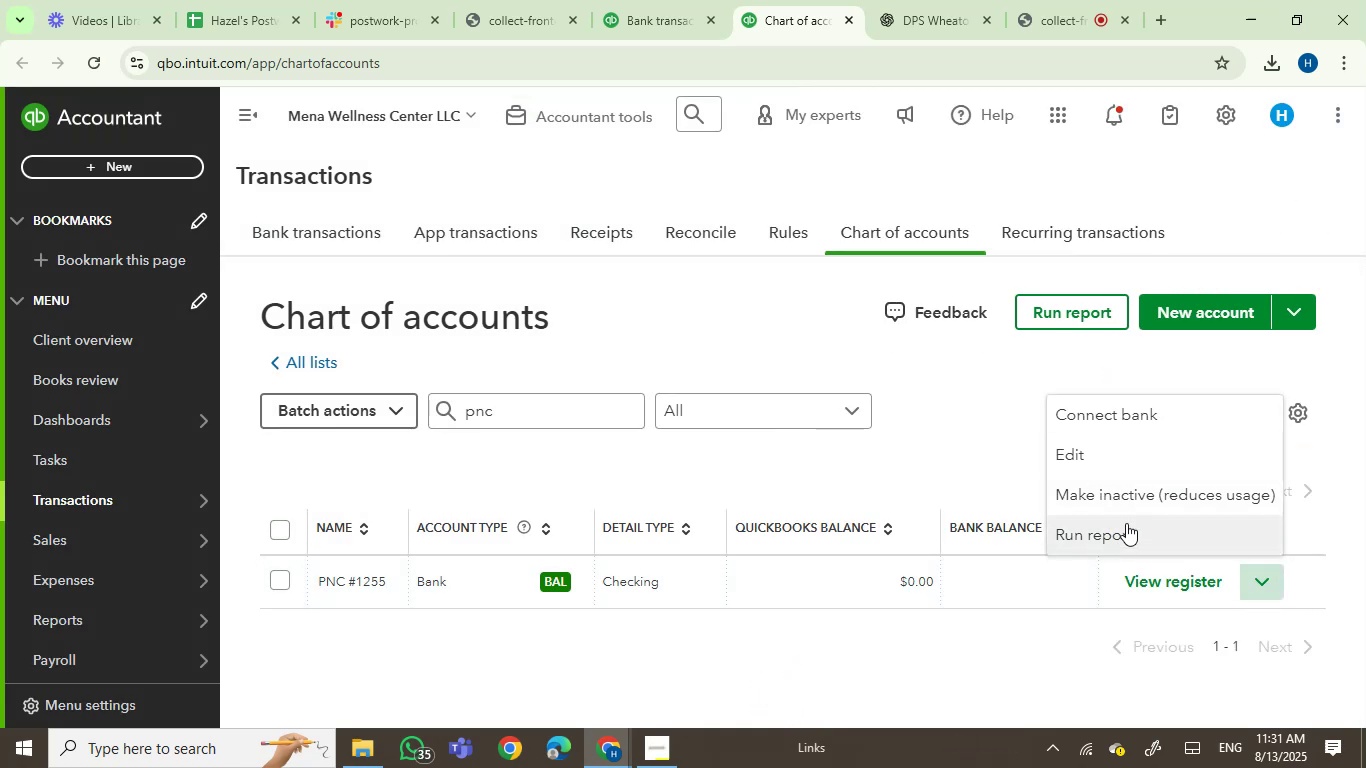 
left_click([1146, 505])
 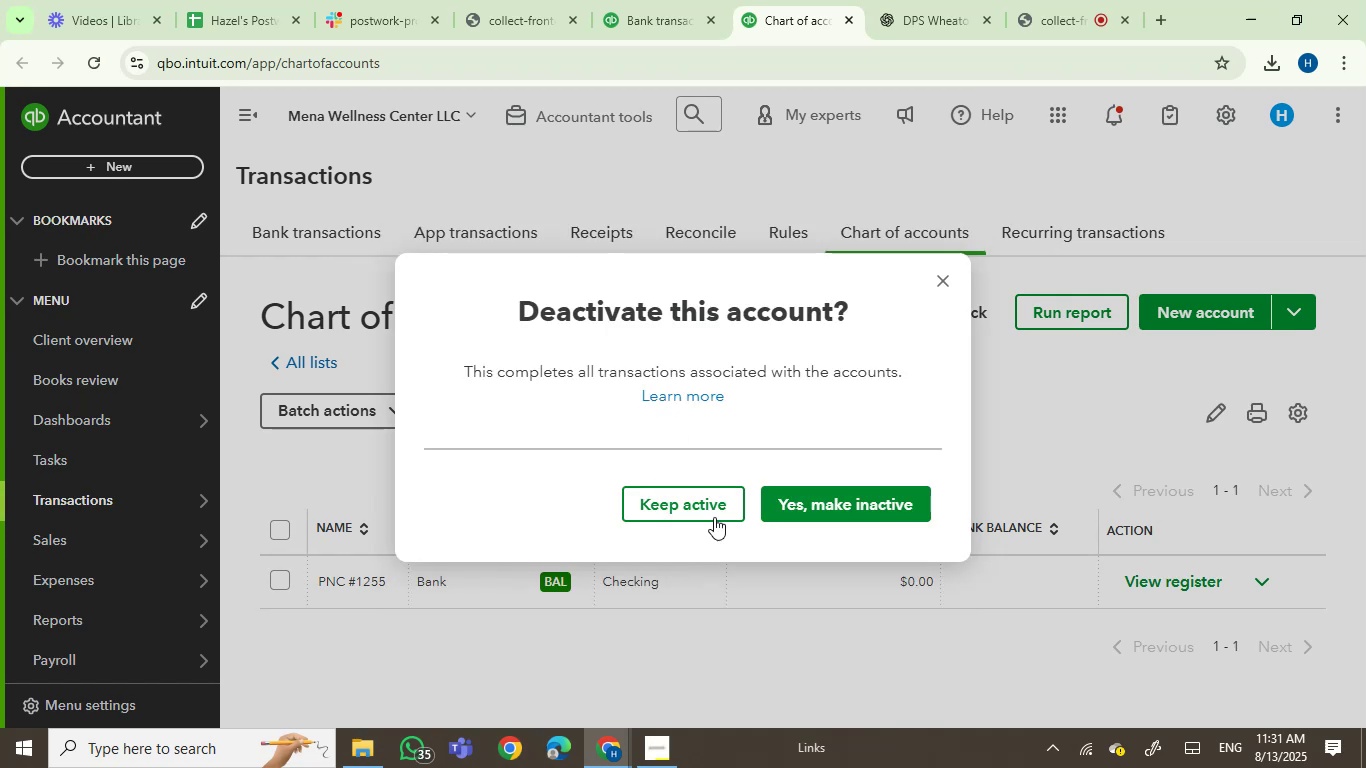 
left_click([846, 509])
 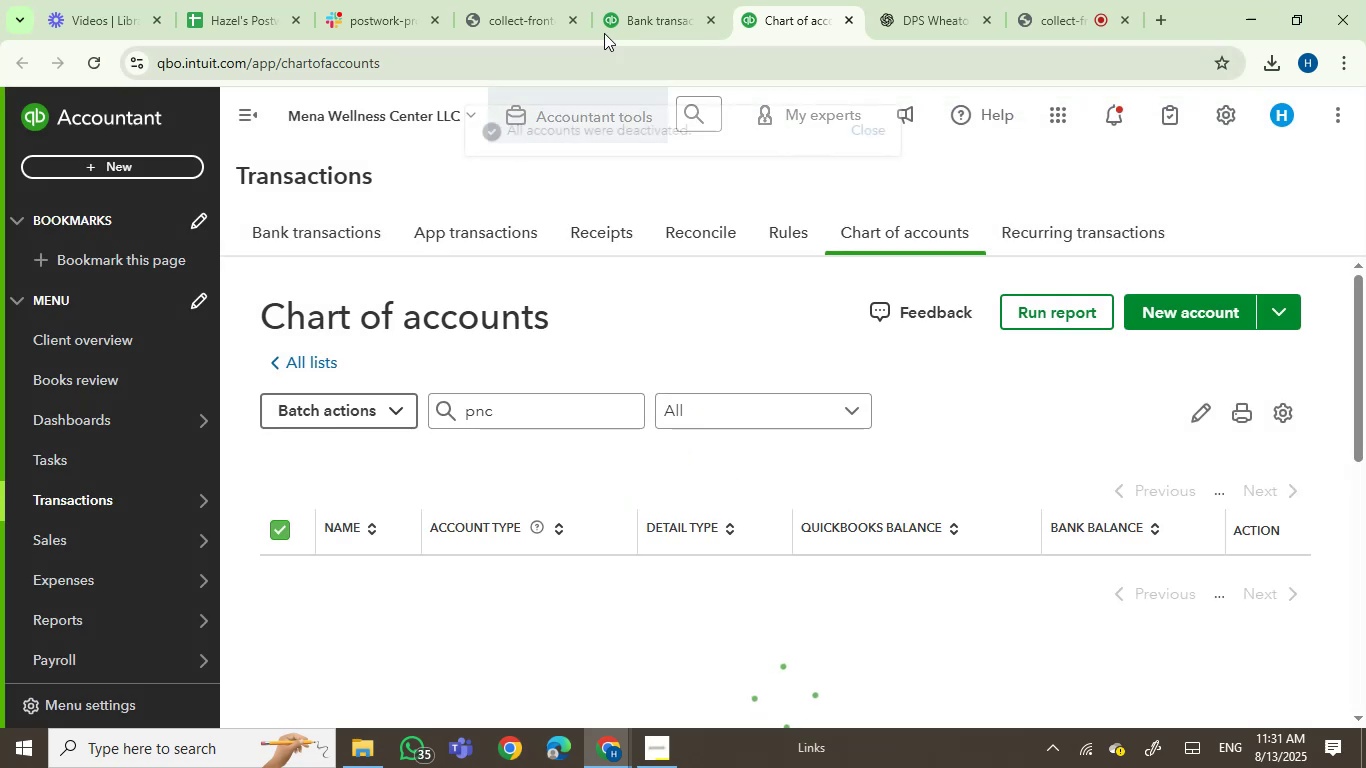 
left_click([654, 0])
 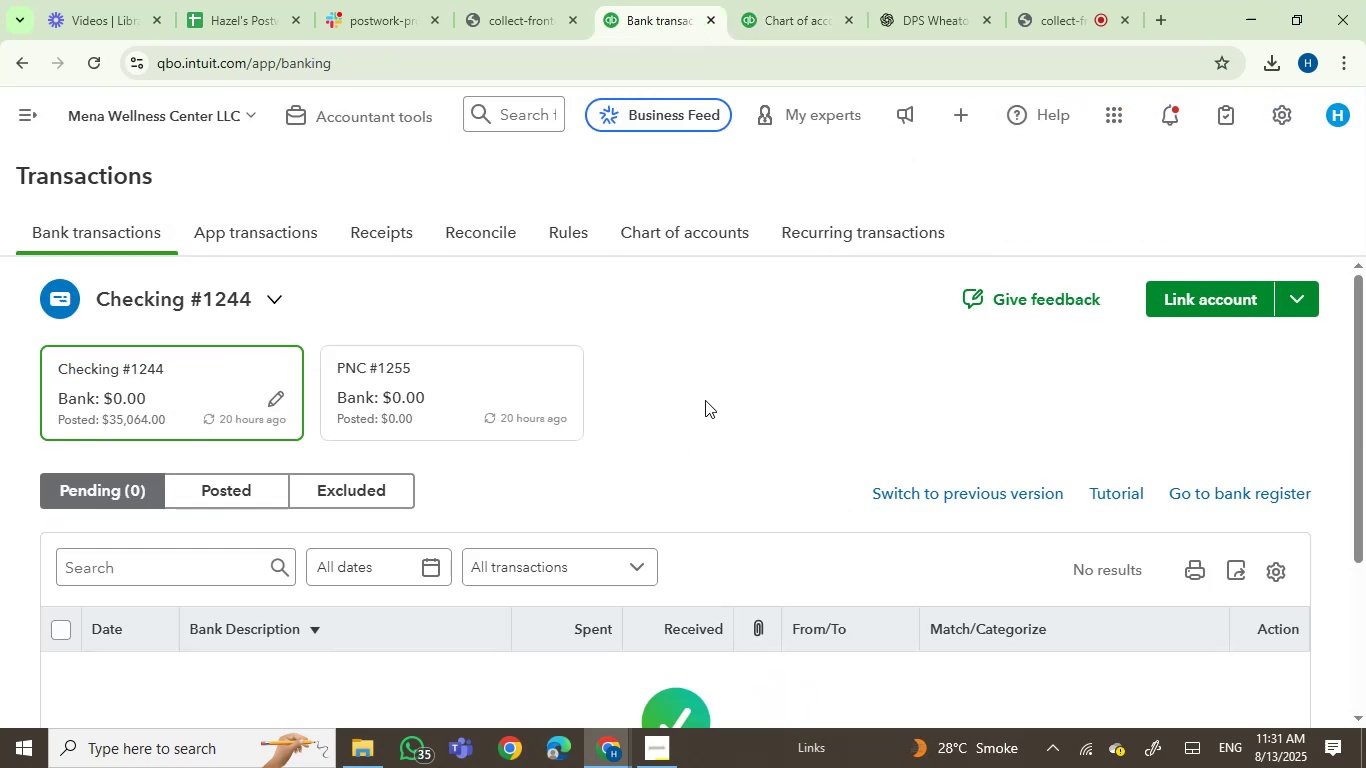 
scroll: coordinate [705, 400], scroll_direction: down, amount: 1.0
 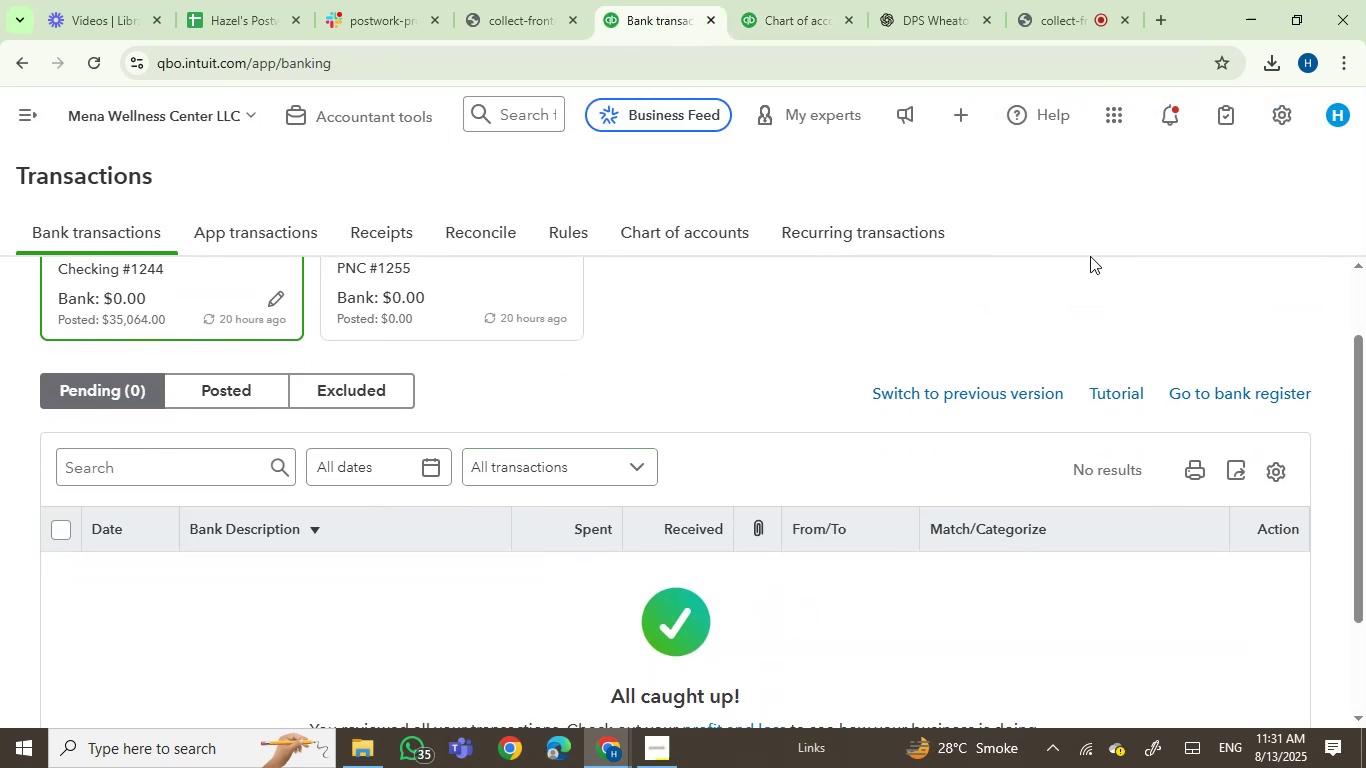 
left_click([1280, 113])
 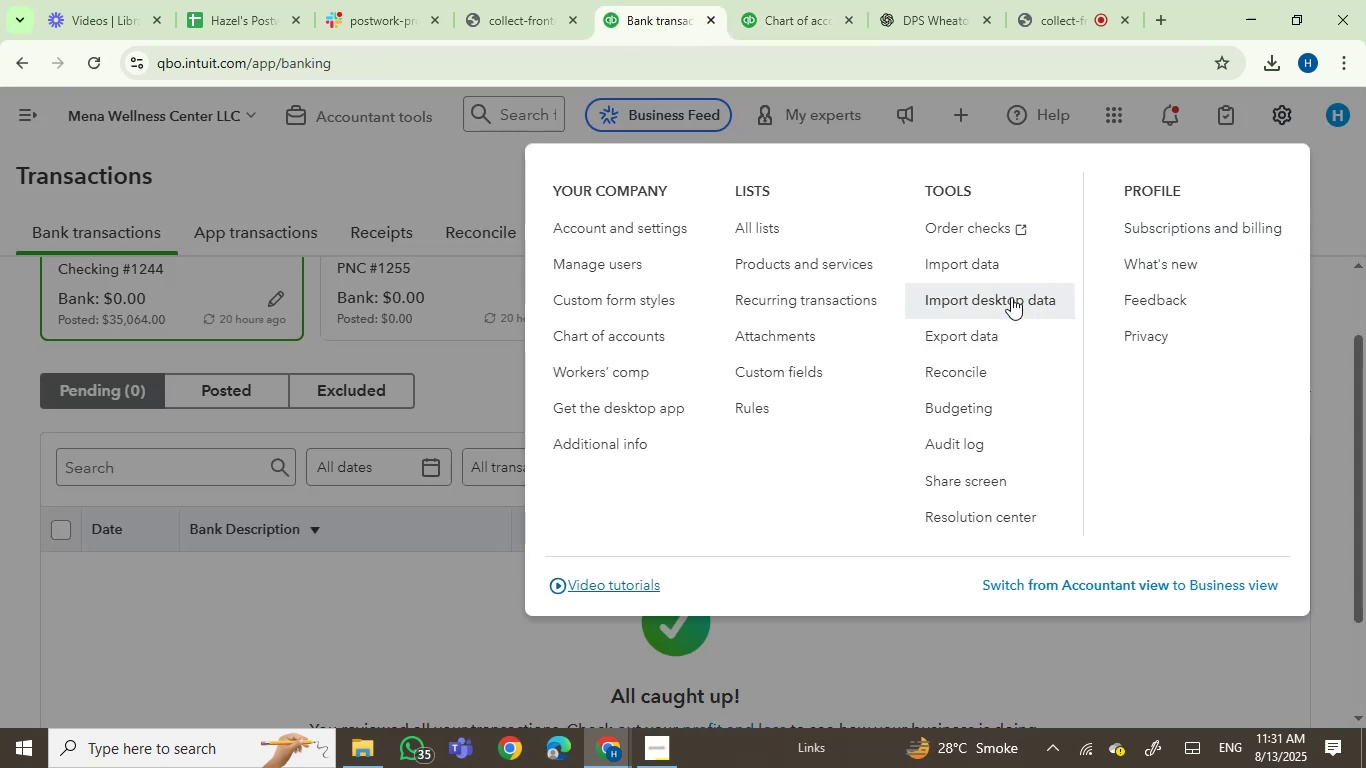 
left_click([993, 272])
 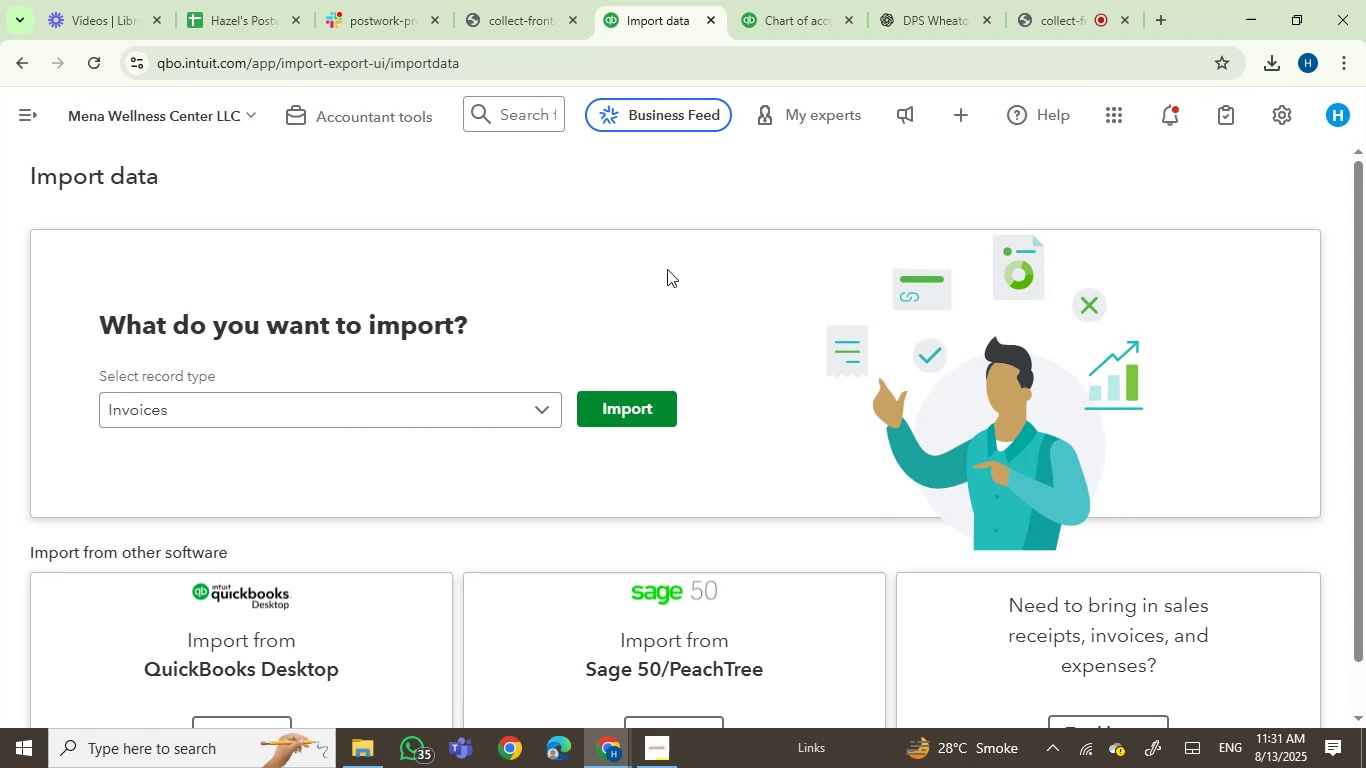 
left_click([353, 404])
 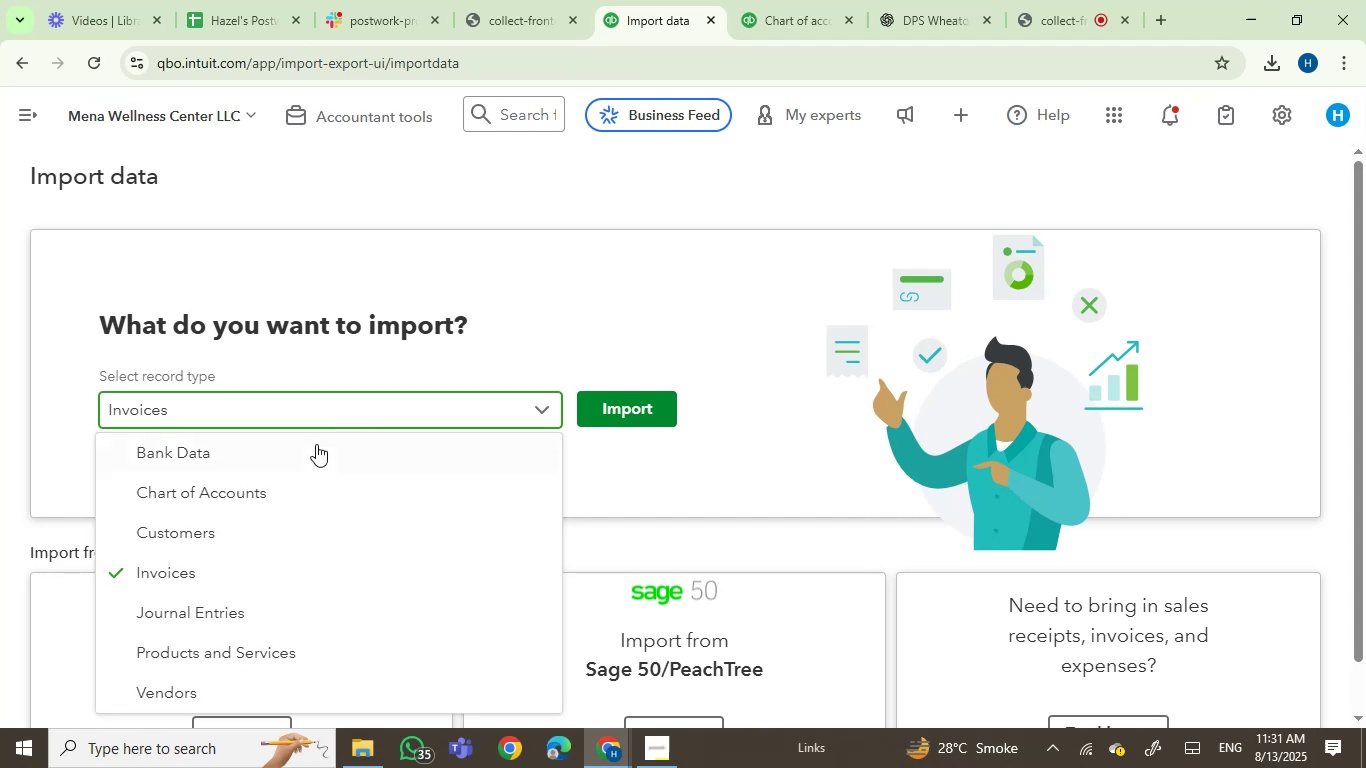 
left_click([311, 456])
 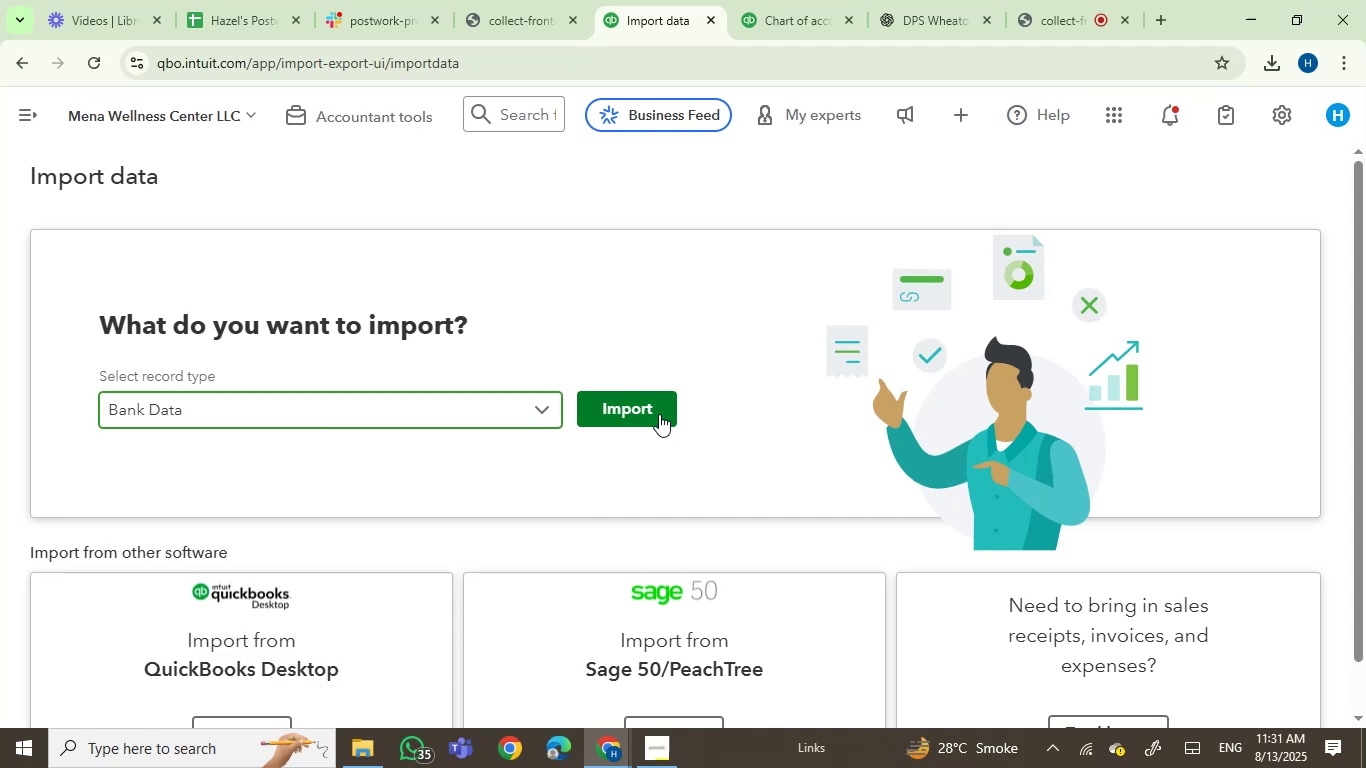 
left_click([659, 413])
 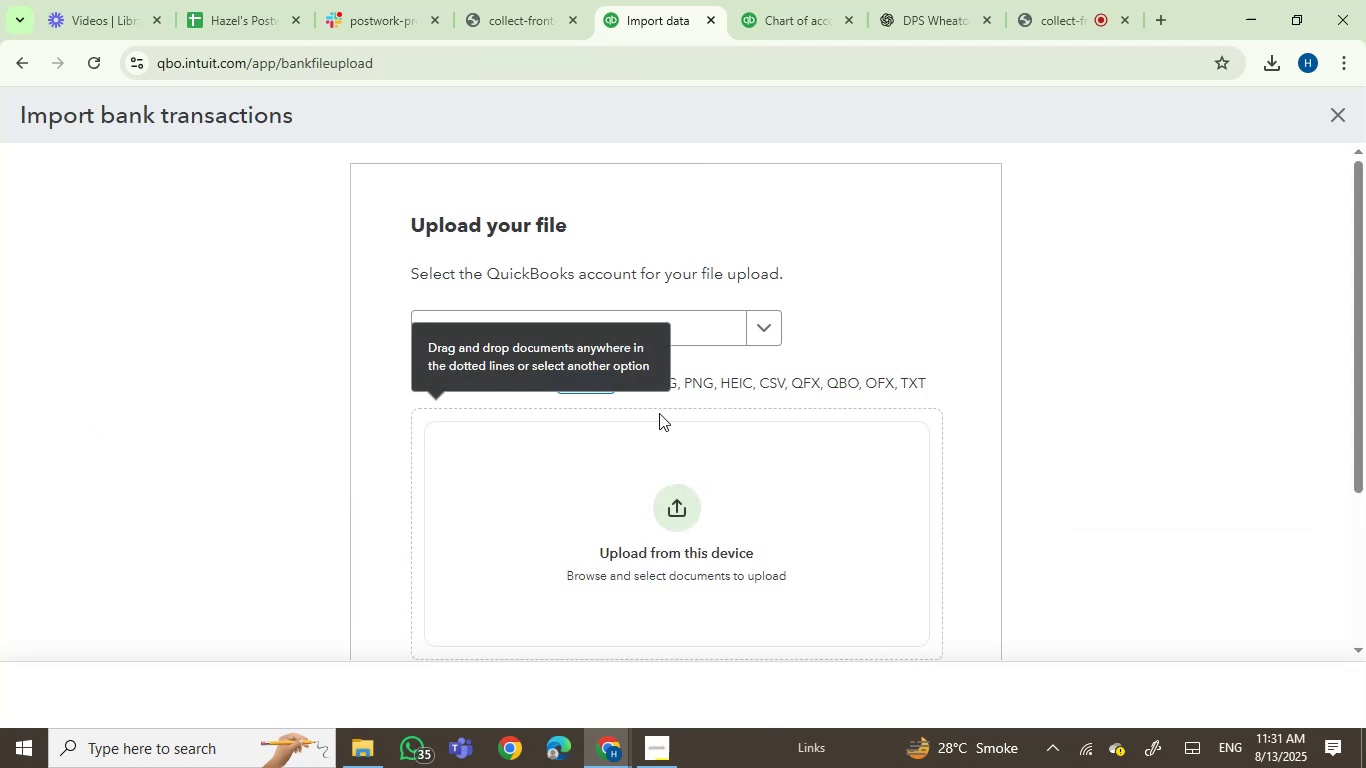 
wait(8.25)
 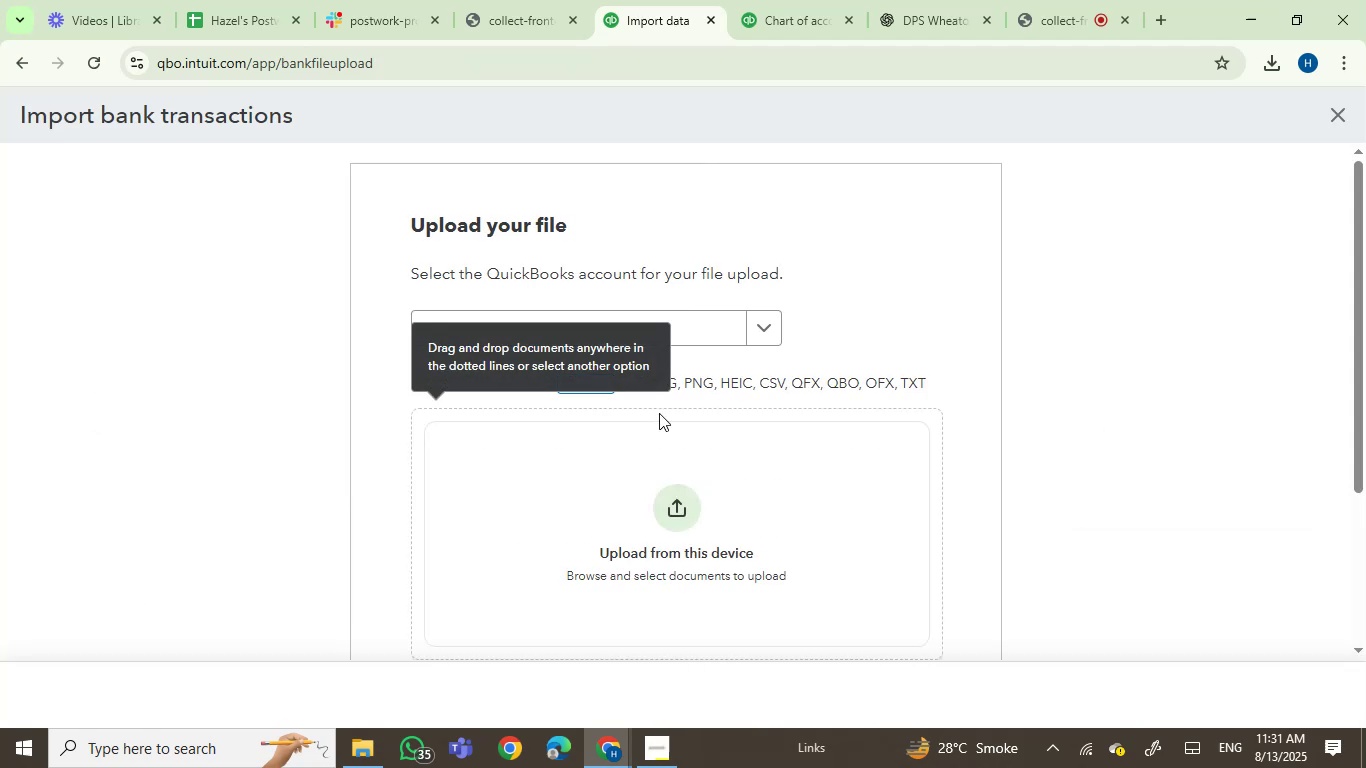 
left_click([557, 326])
 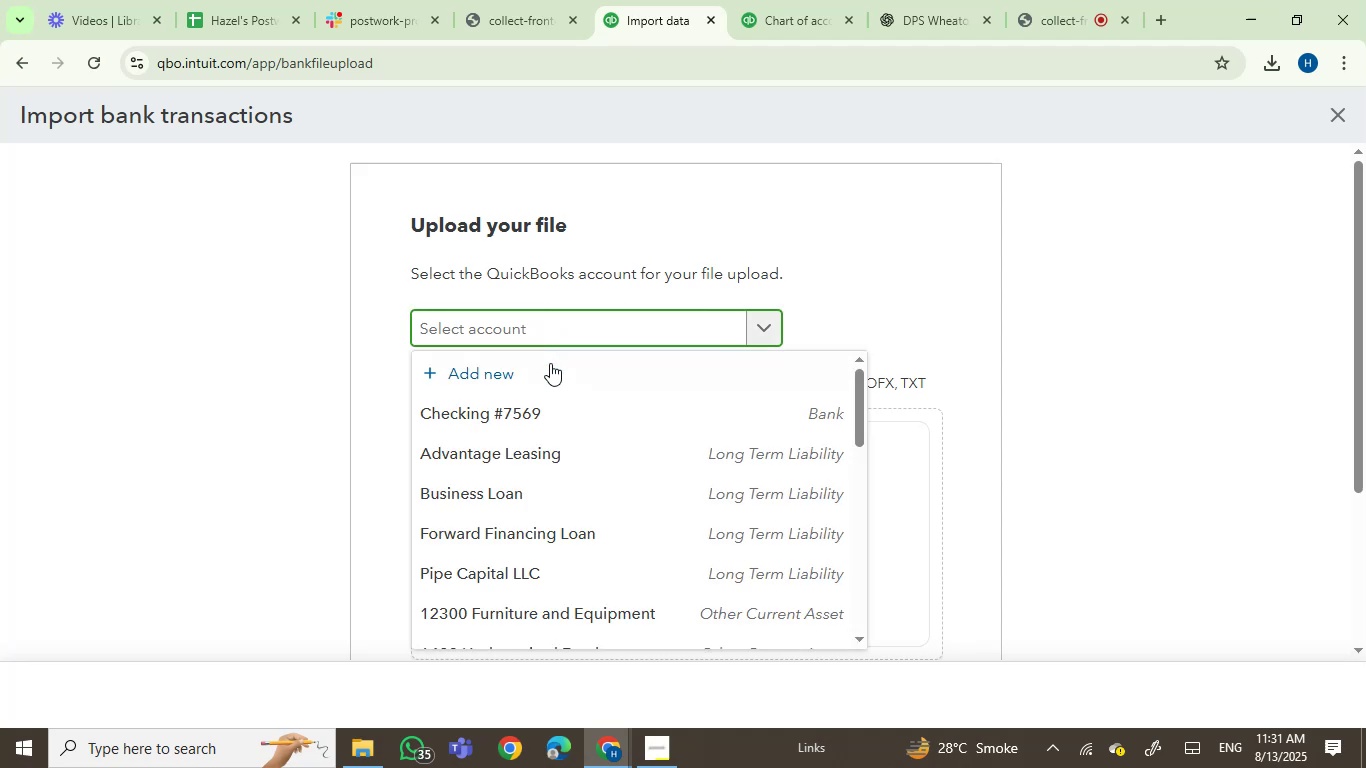 
left_click([539, 411])
 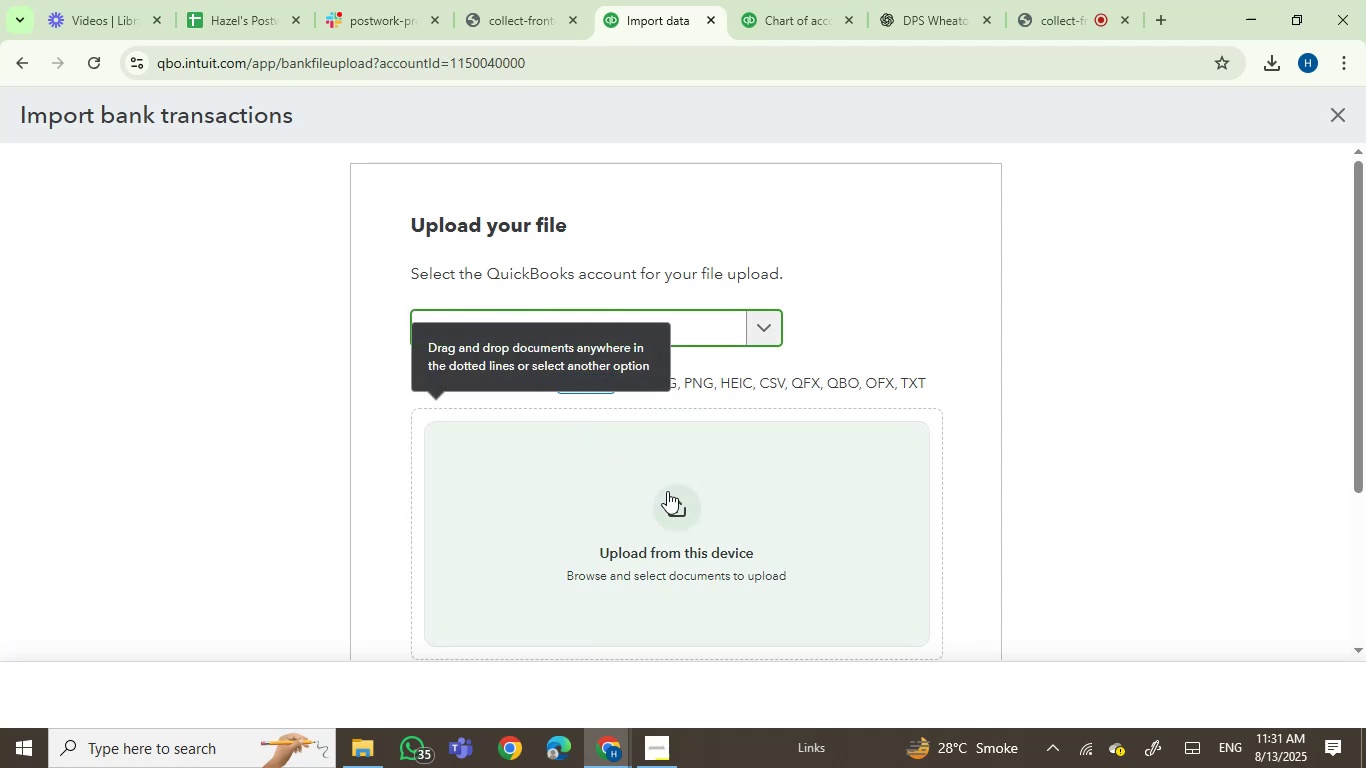 
left_click([676, 509])
 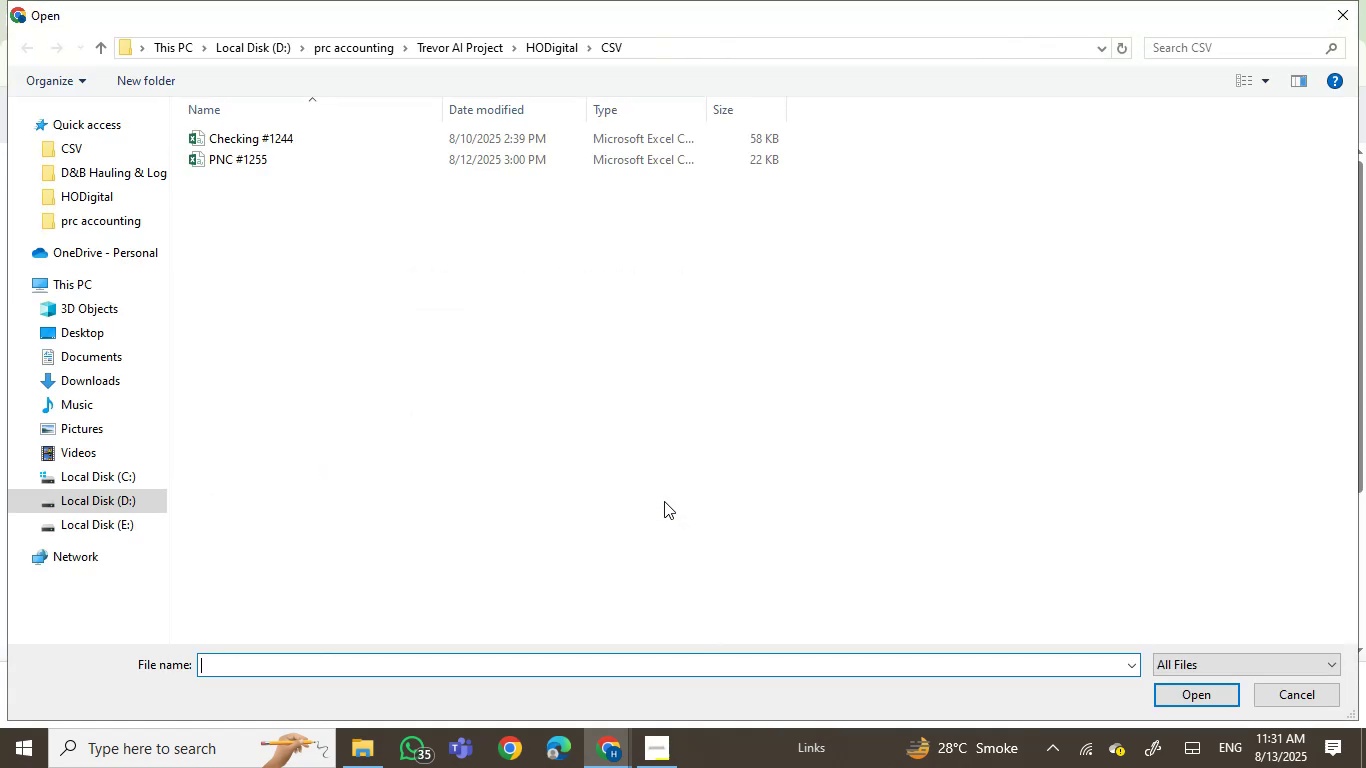 
wait(7.59)
 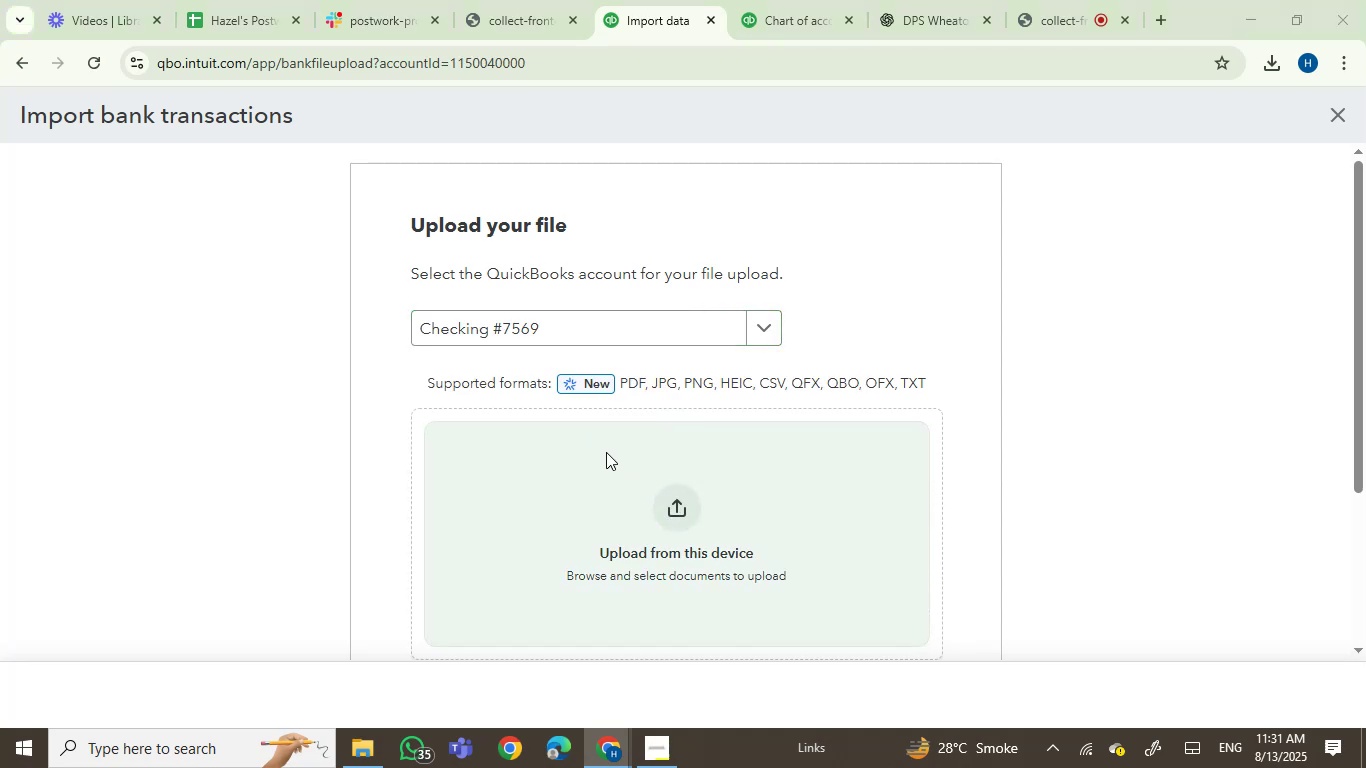 
left_click([542, 40])
 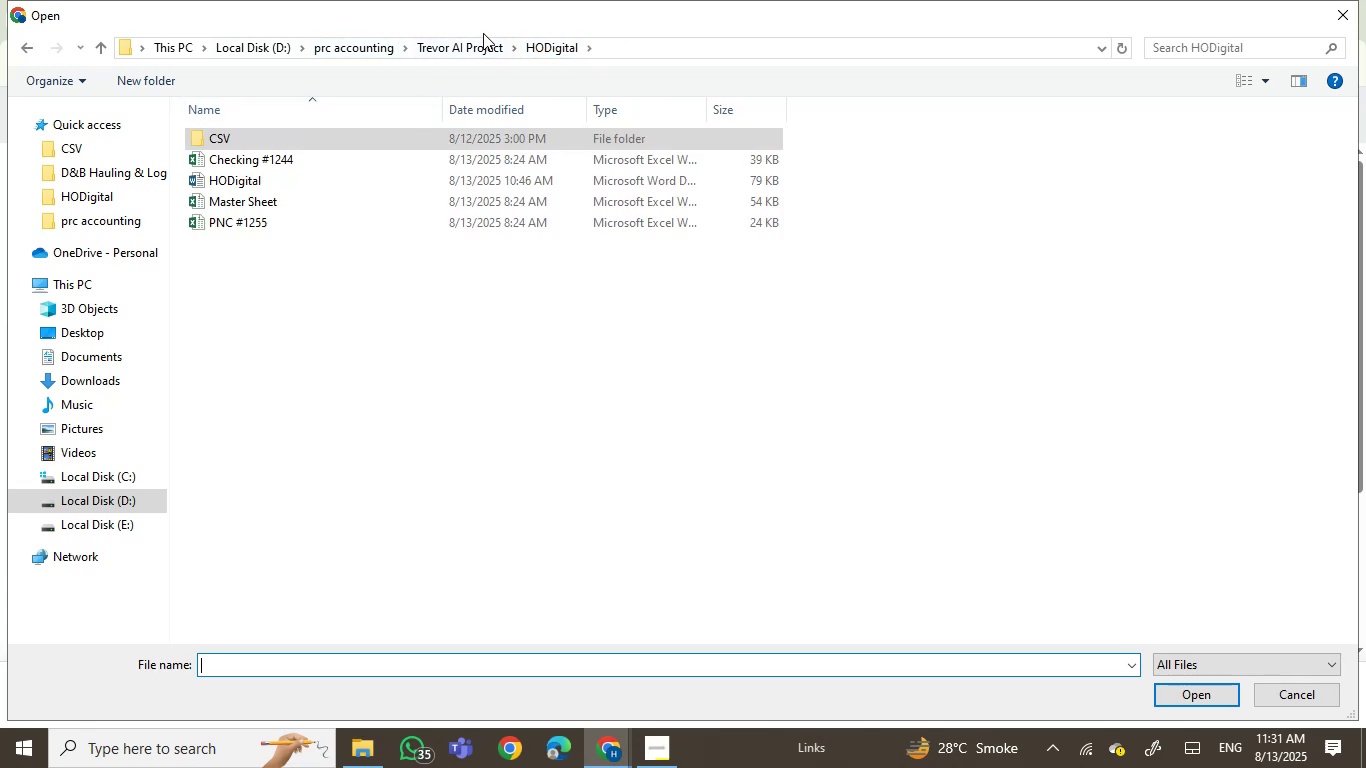 
left_click([475, 49])
 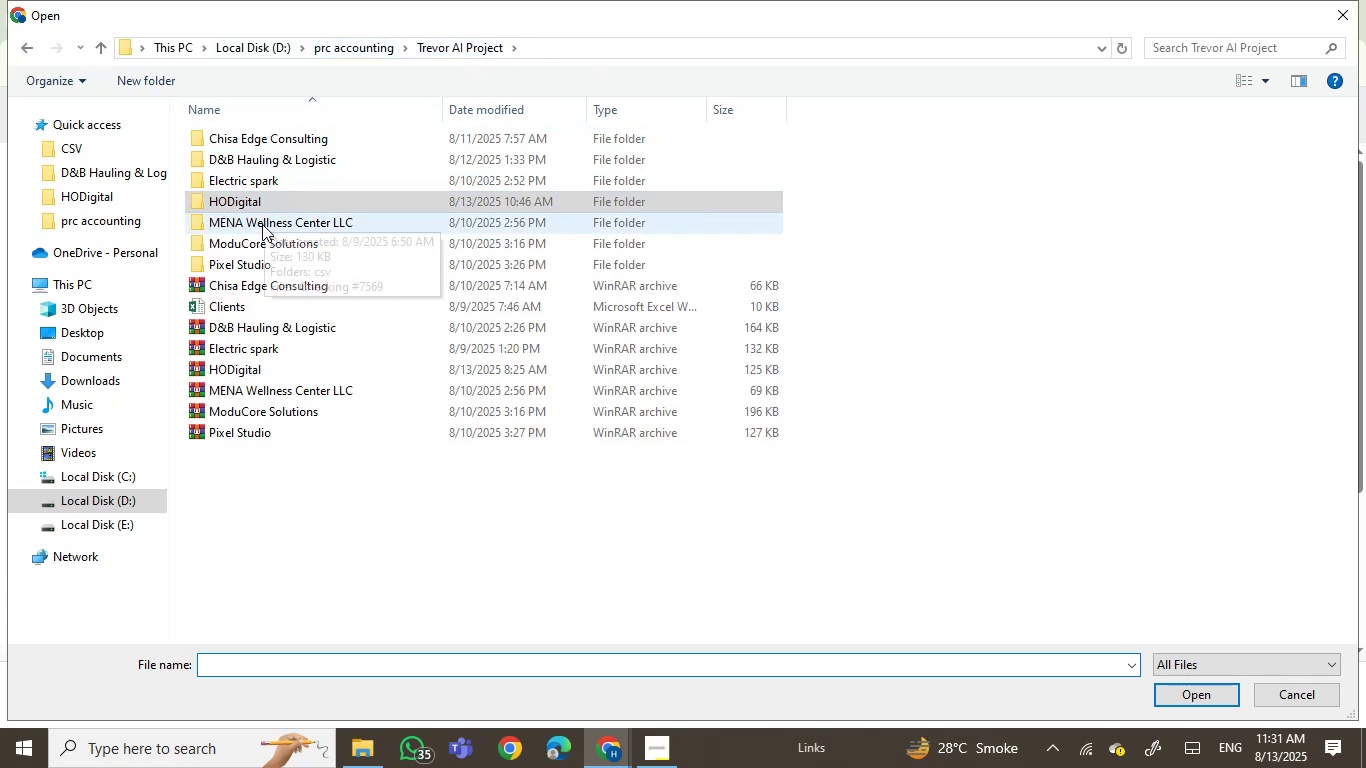 
double_click([262, 226])
 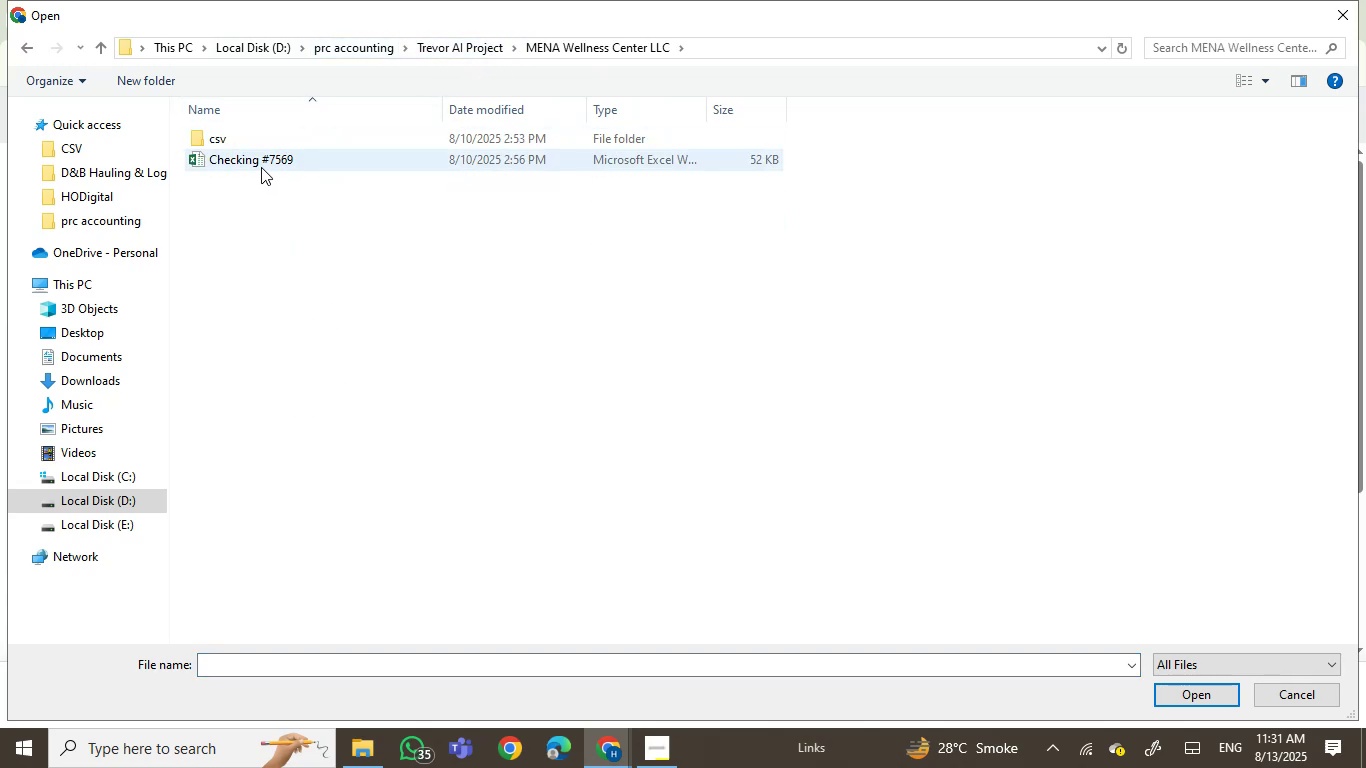 
double_click([261, 167])
 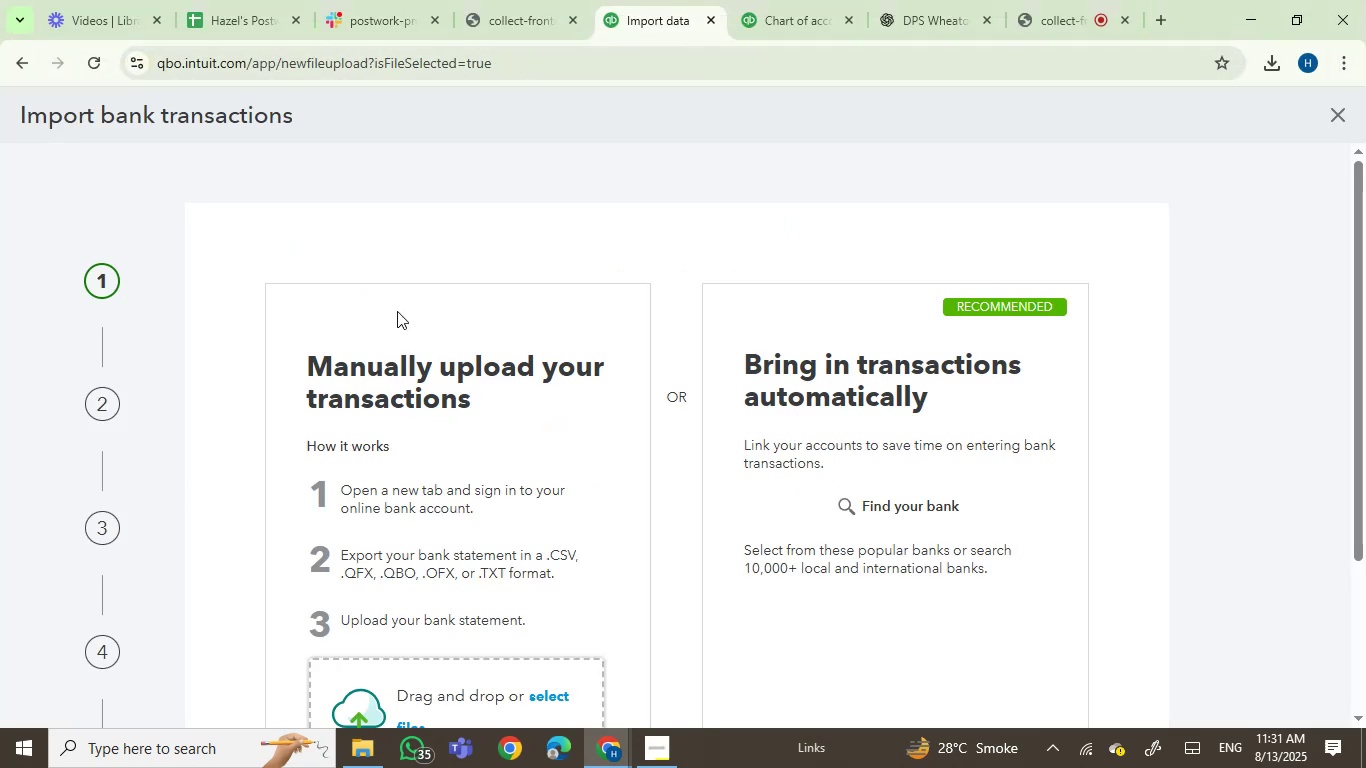 
left_click([551, 693])
 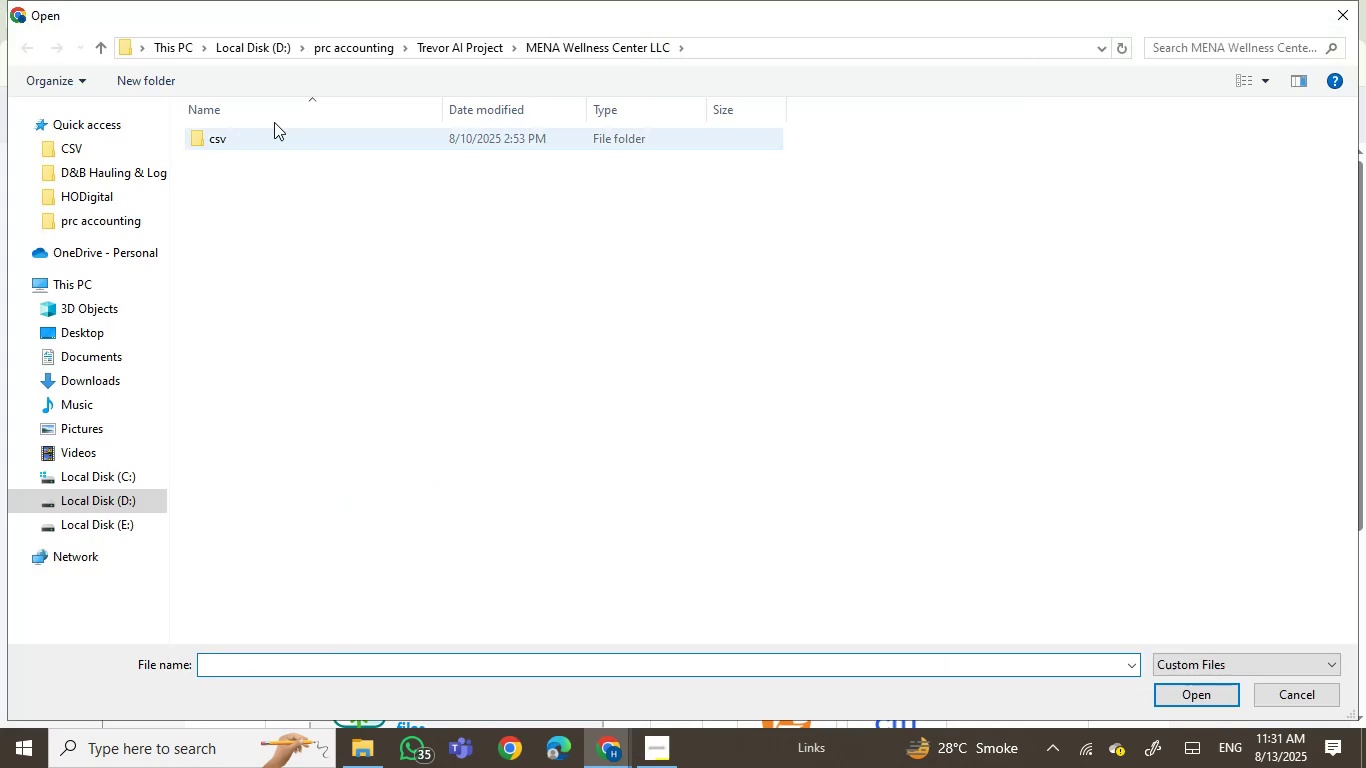 
double_click([243, 138])
 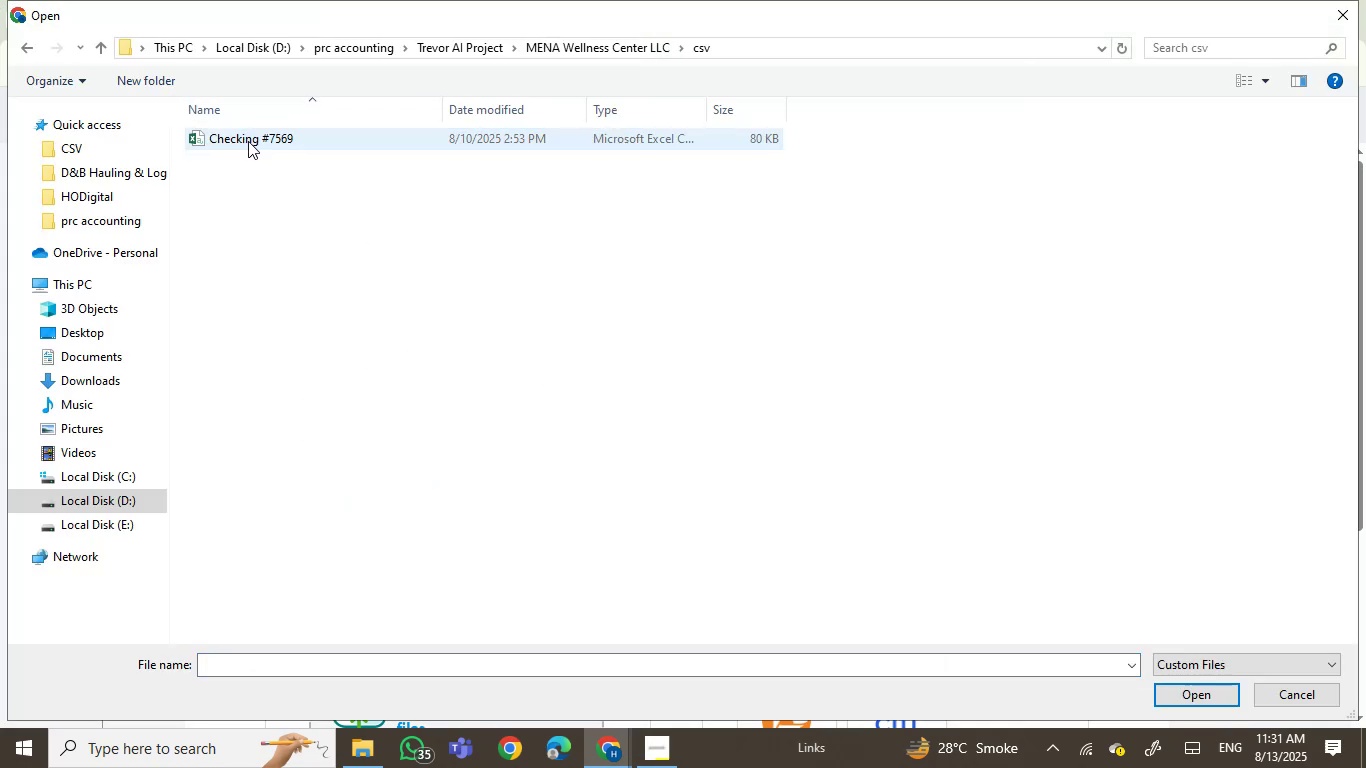 
double_click([248, 141])
 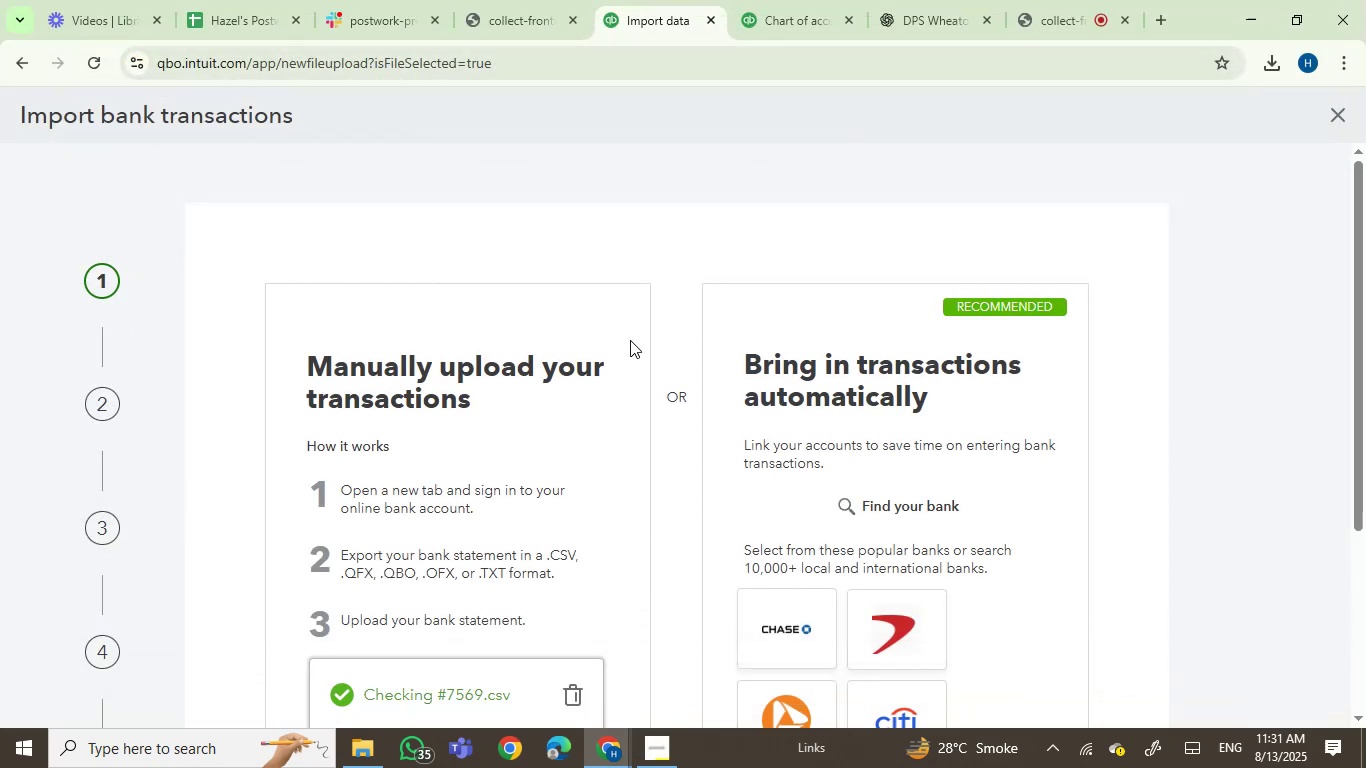 
scroll: coordinate [1204, 437], scroll_direction: down, amount: 5.0
 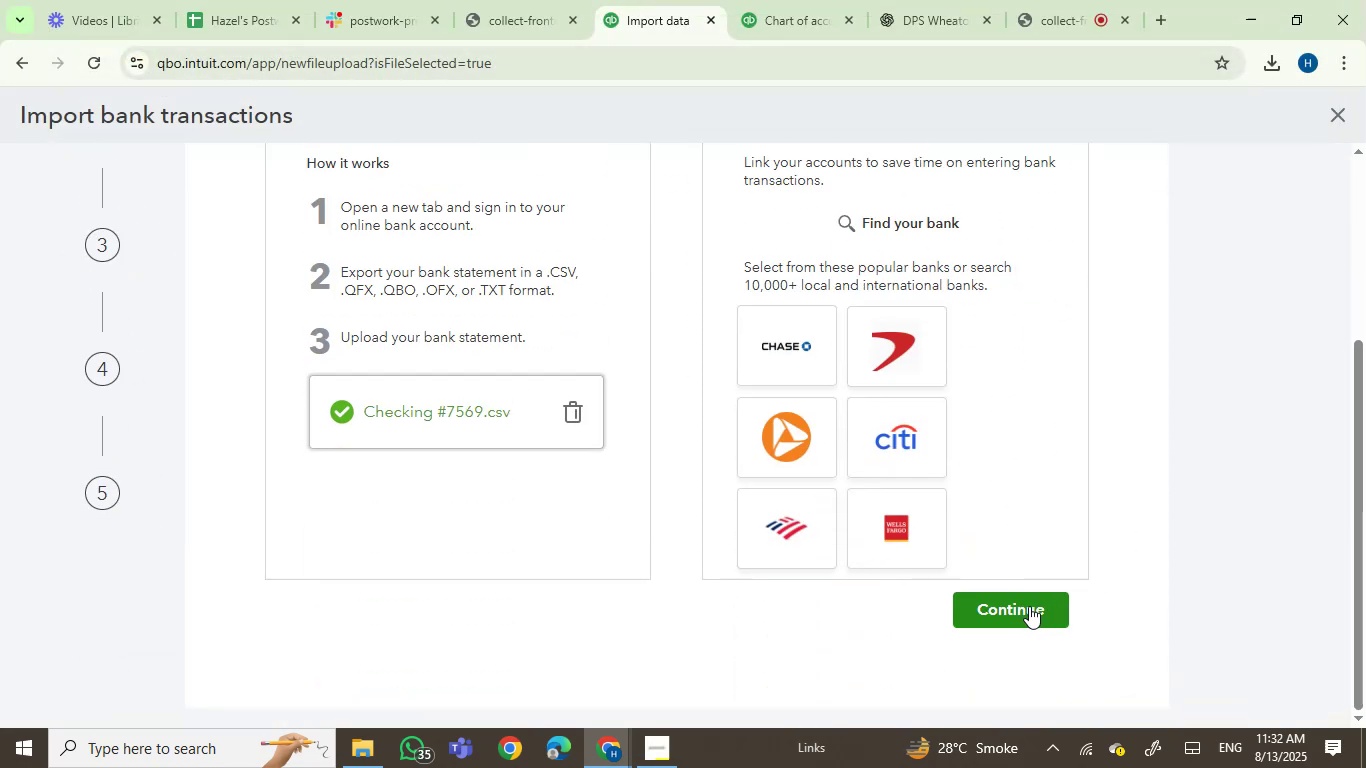 
left_click([1012, 606])
 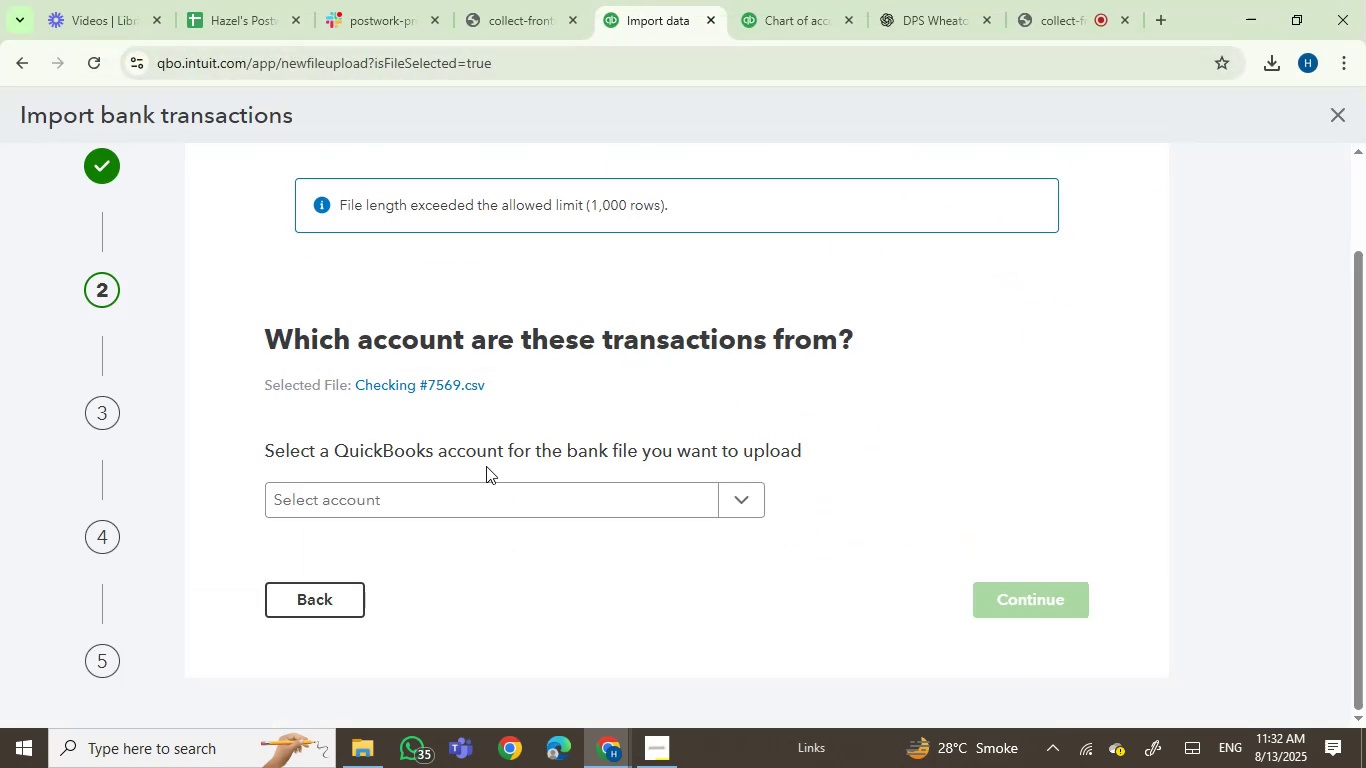 
mouse_move([361, 734])
 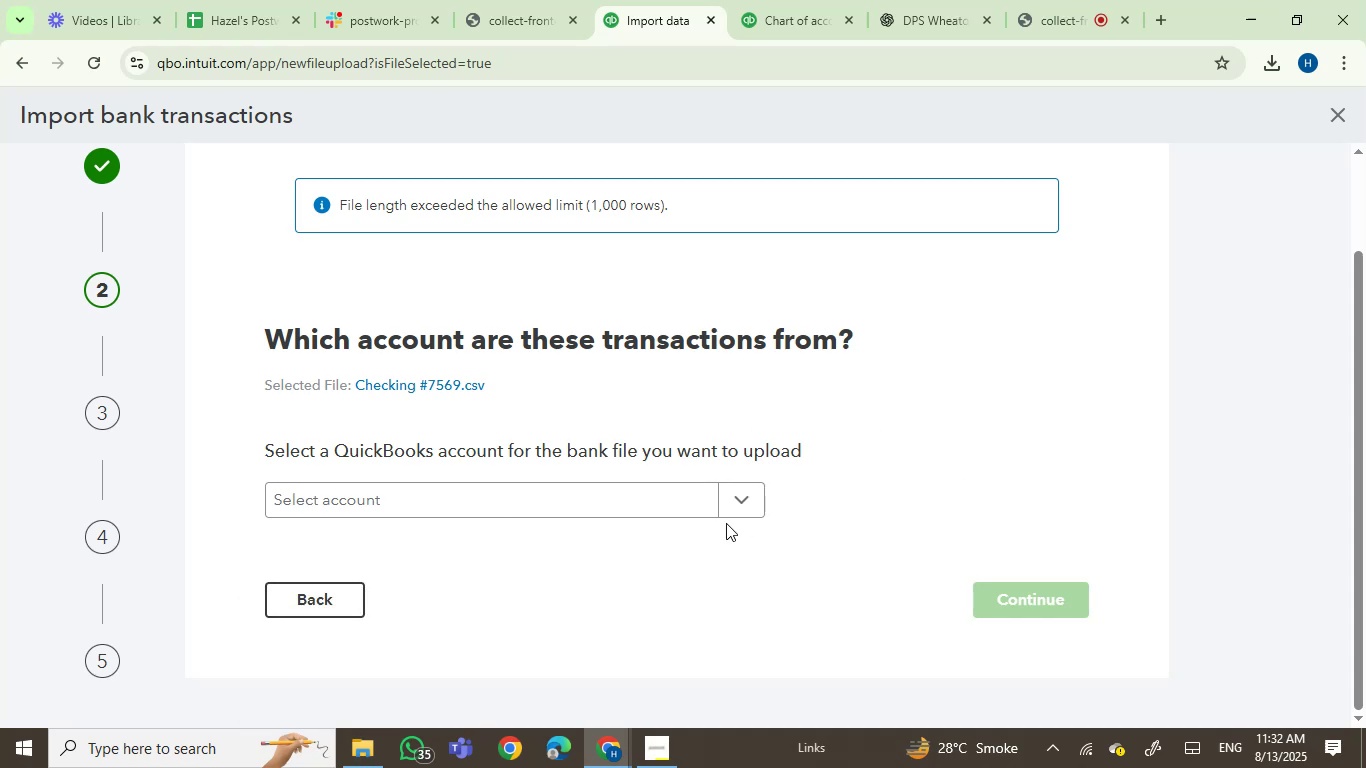 
left_click([744, 493])
 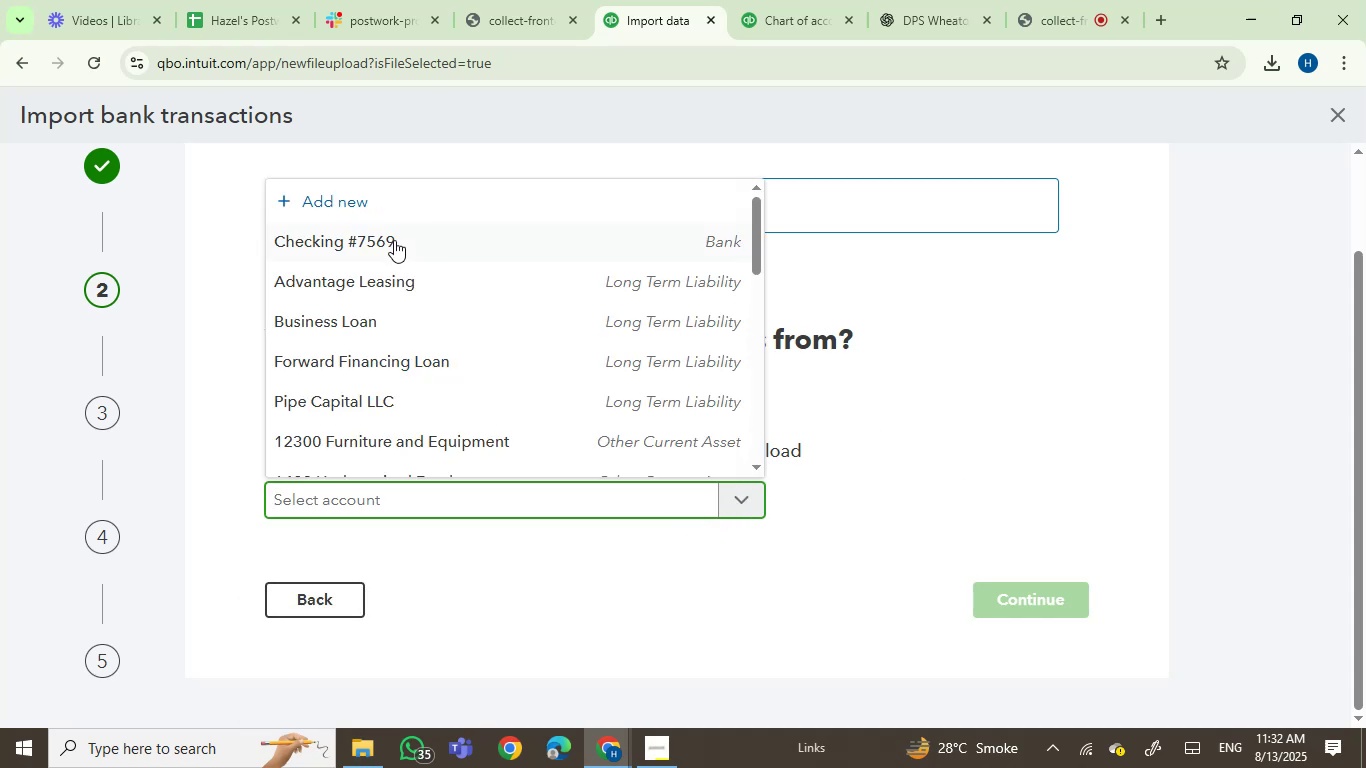 
left_click([394, 236])
 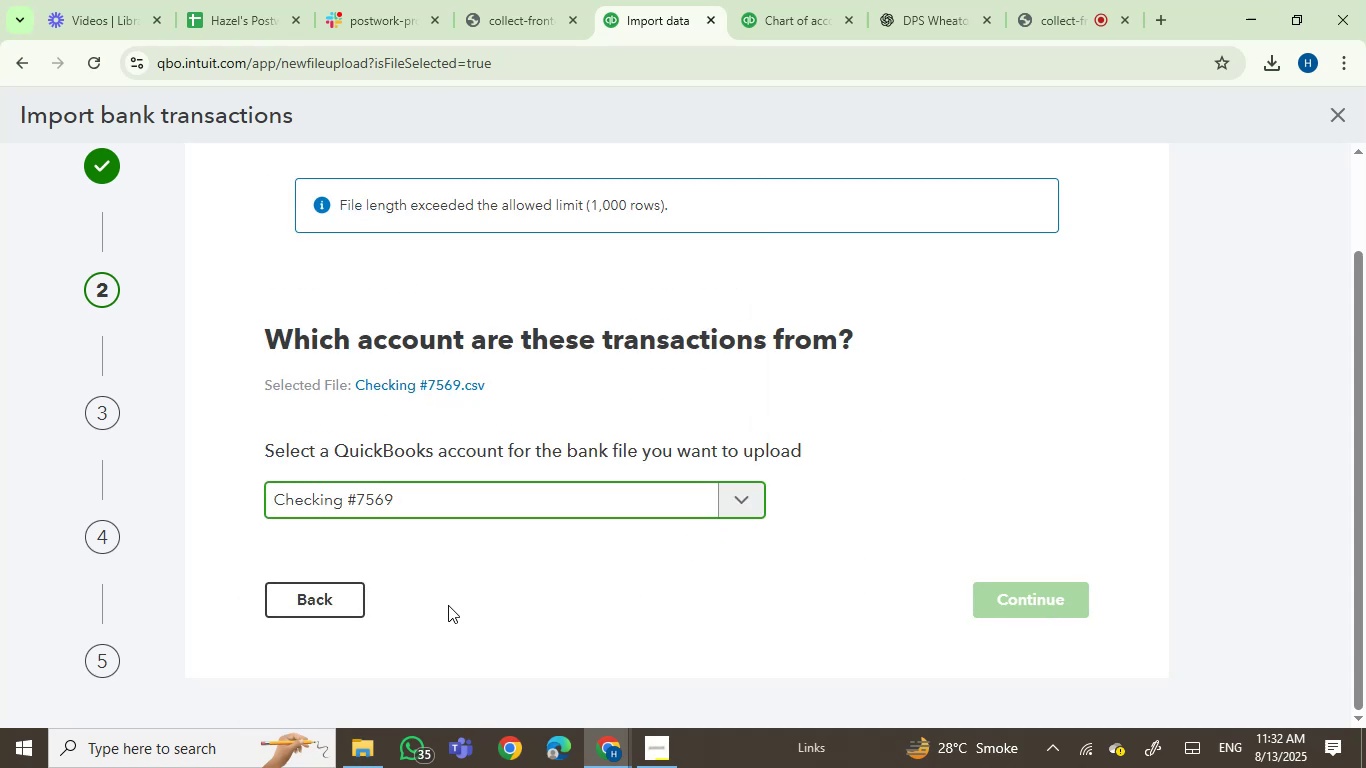 
left_click([324, 585])
 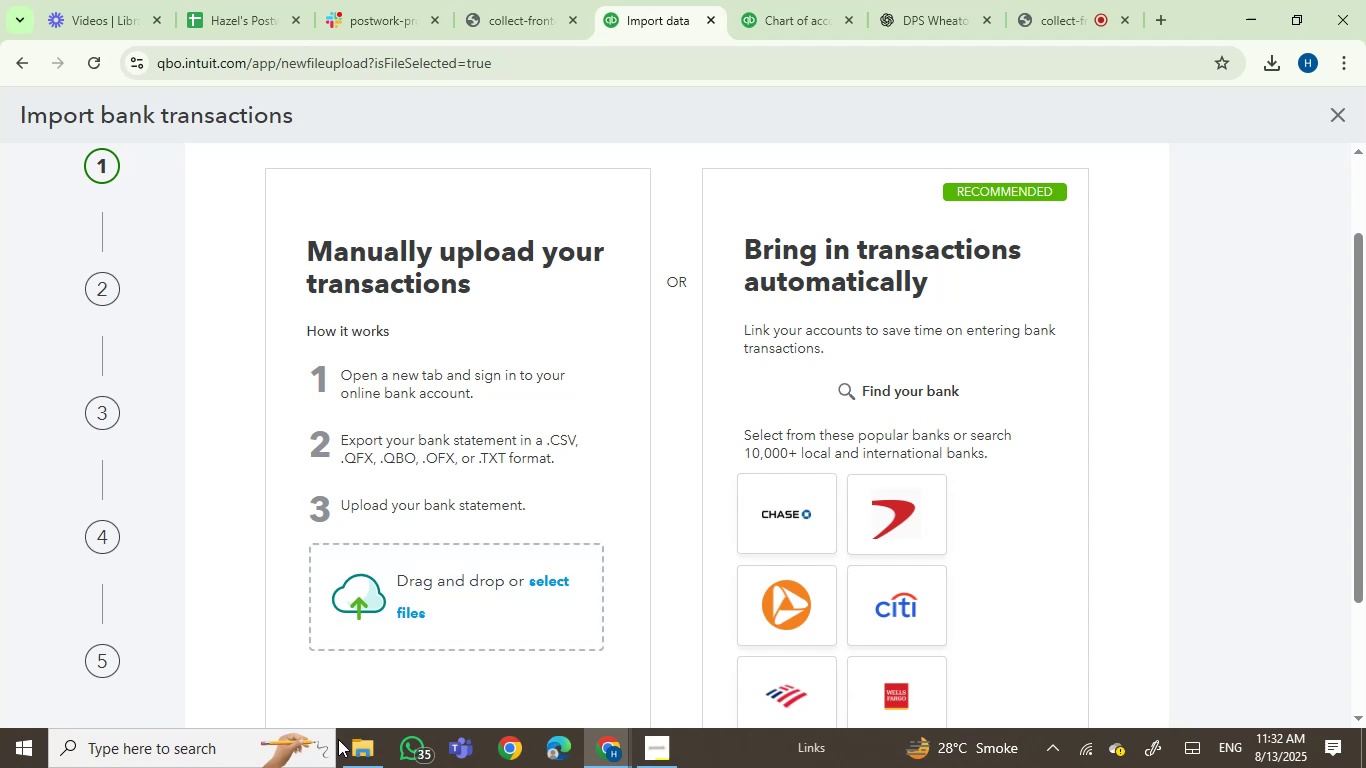 
left_click([360, 758])
 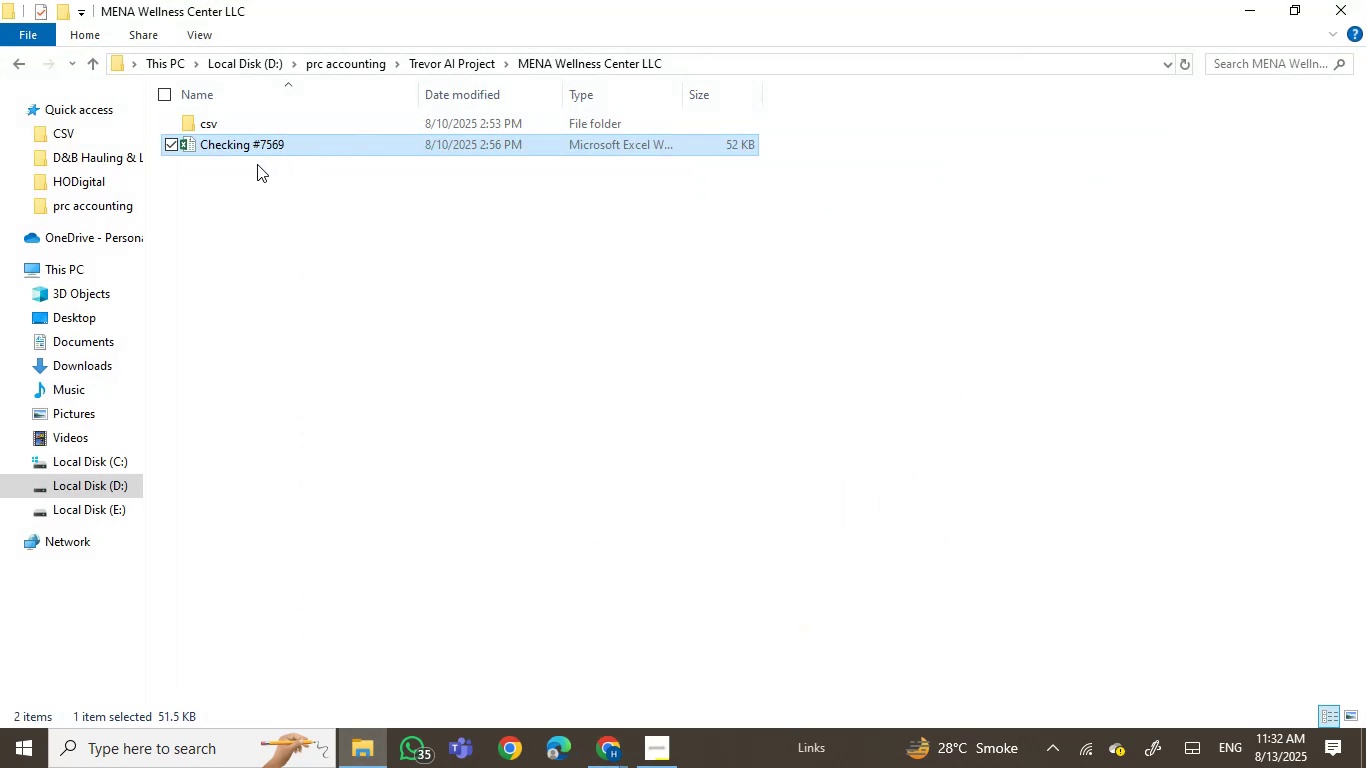 
double_click([269, 153])
 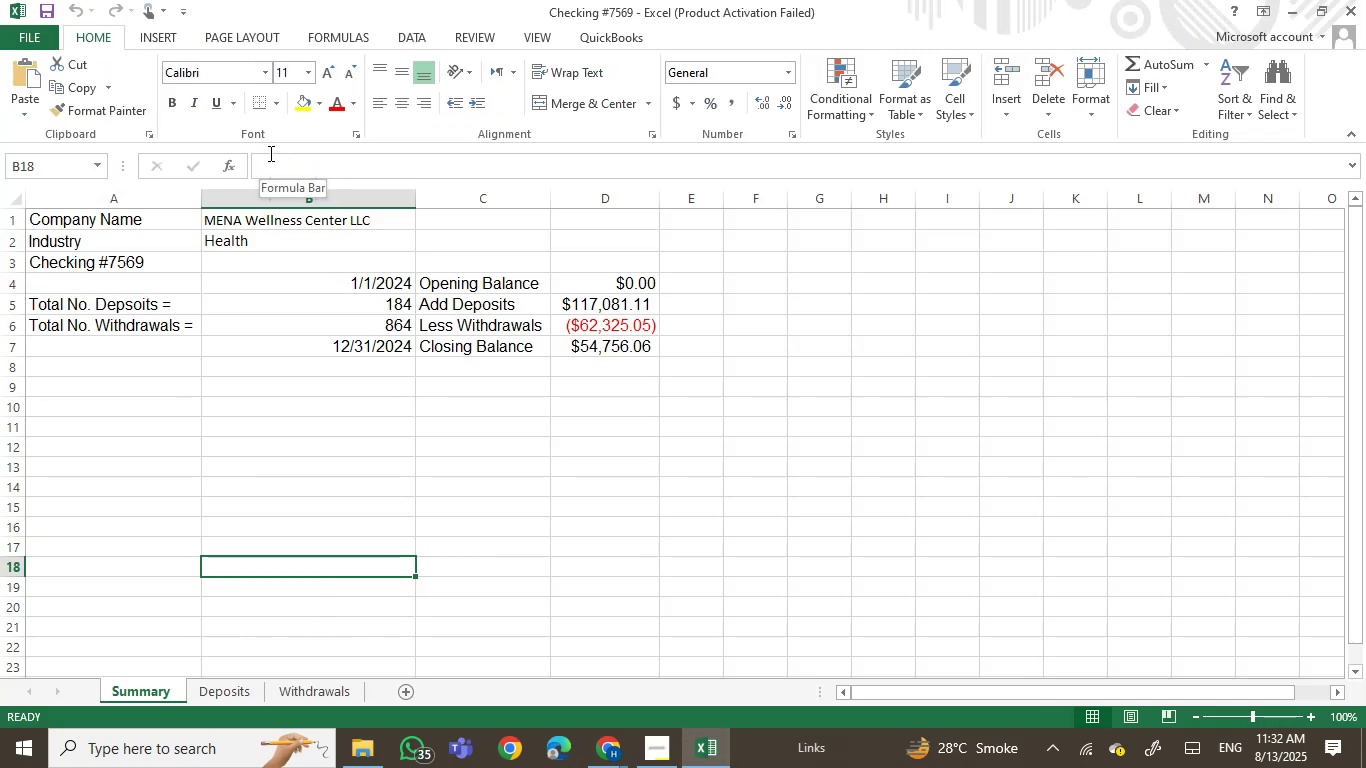 
wait(18.8)
 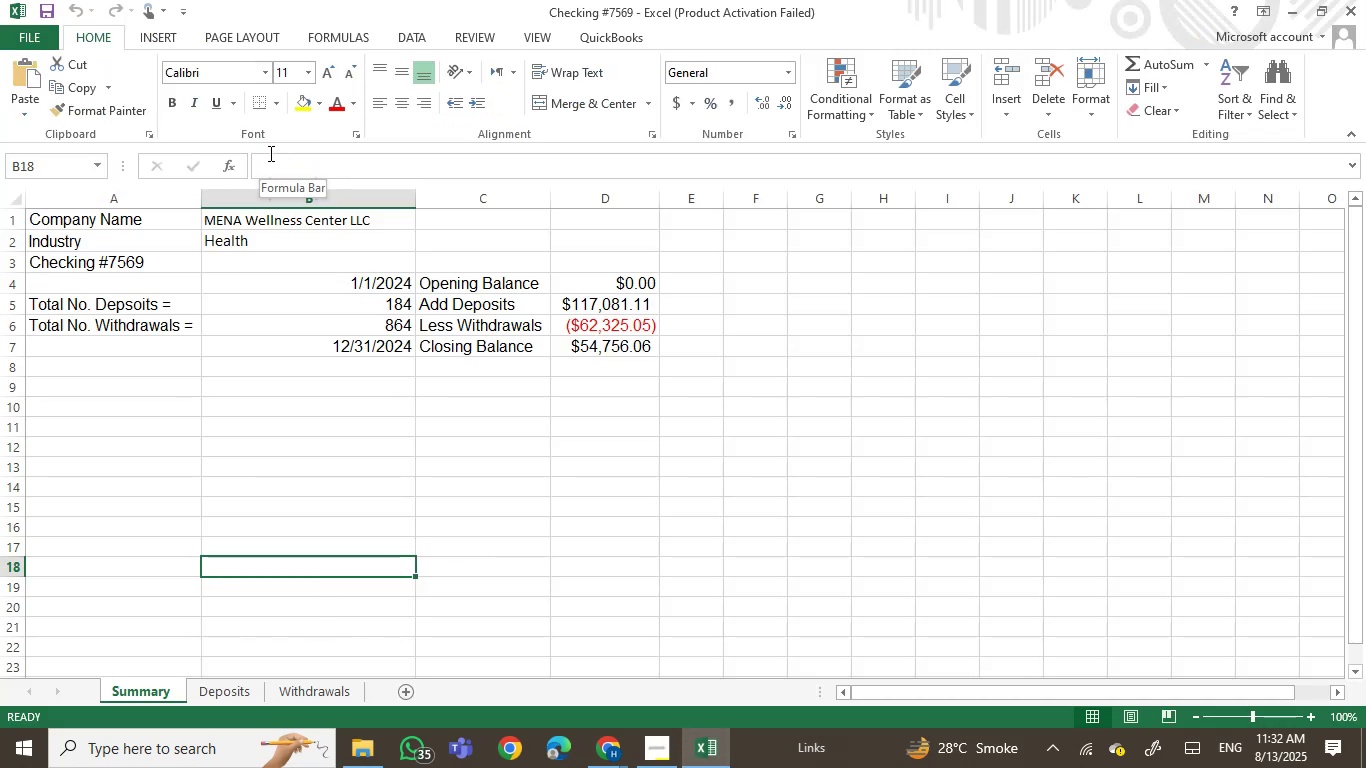 
scroll: coordinate [269, 153], scroll_direction: up, amount: 1.0
 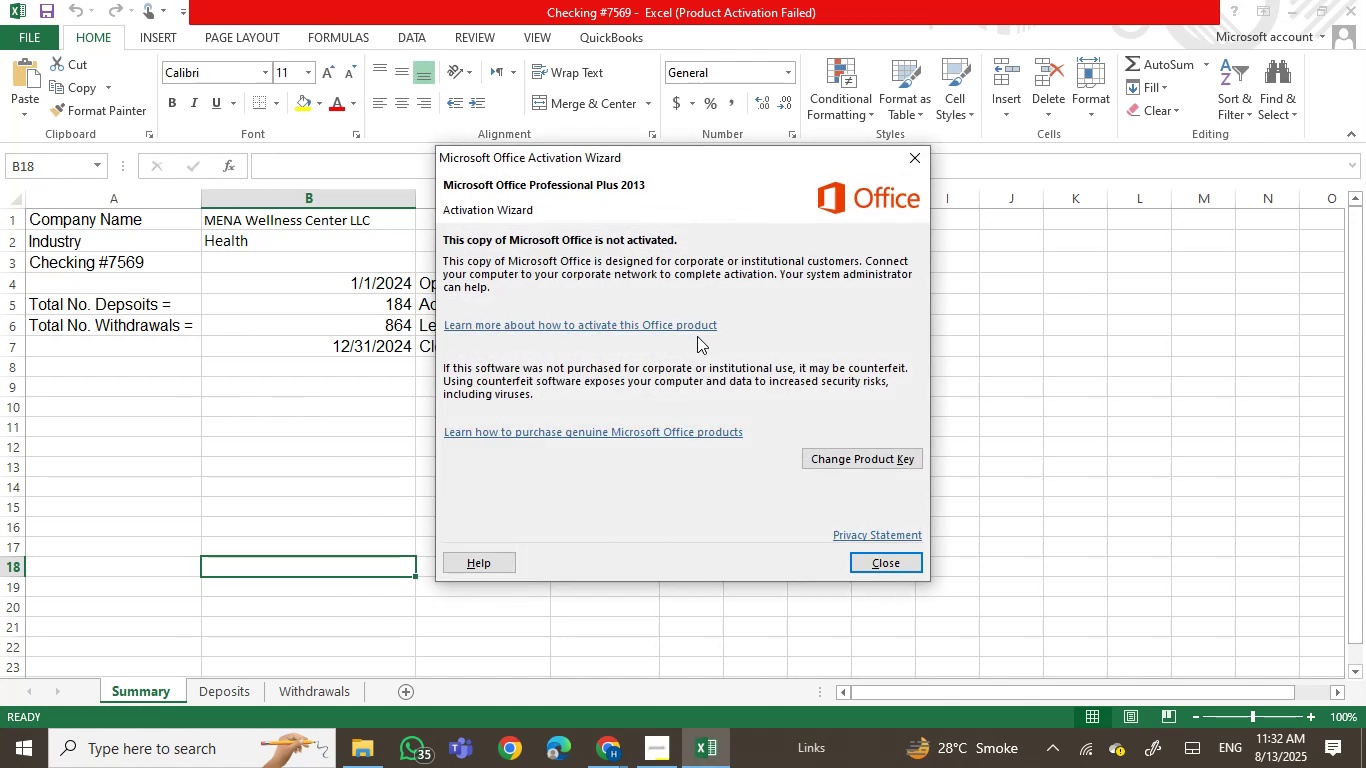 
left_click([889, 563])
 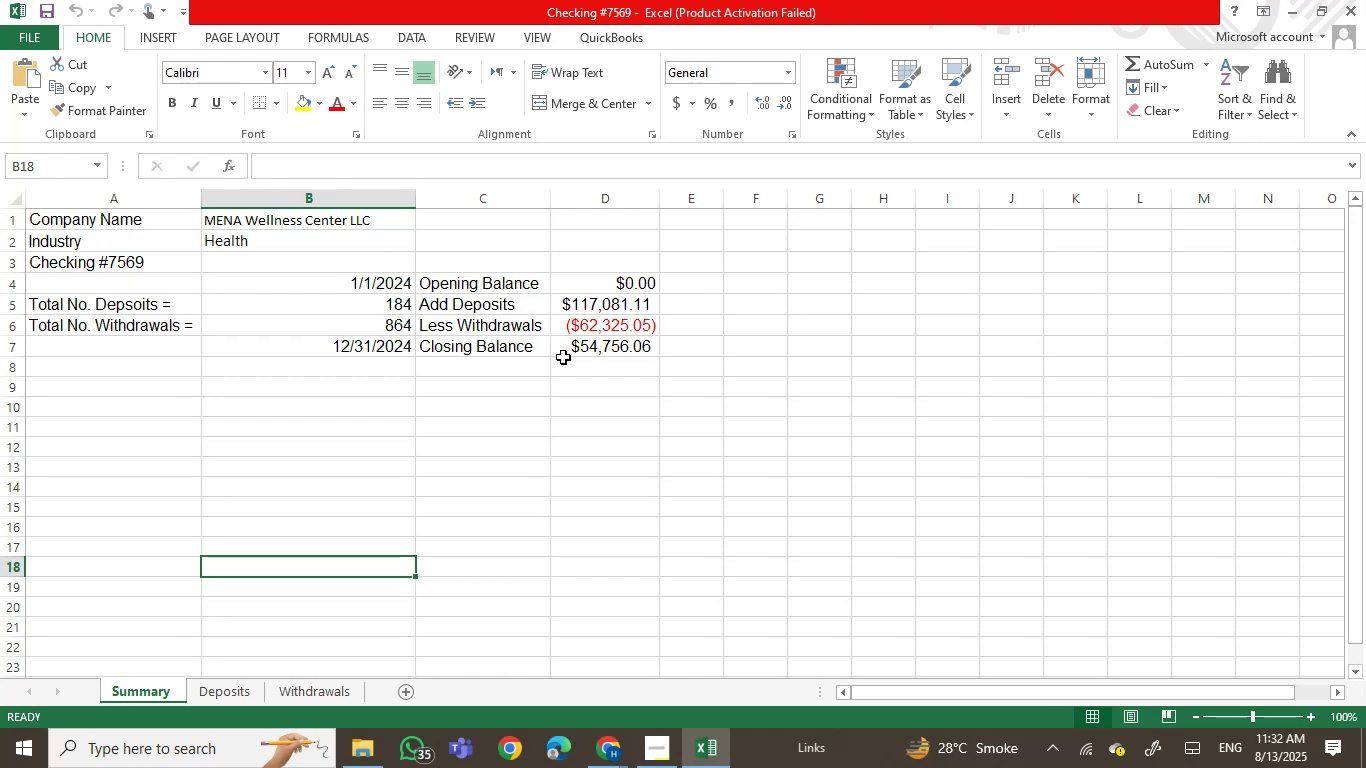 
wait(12.48)
 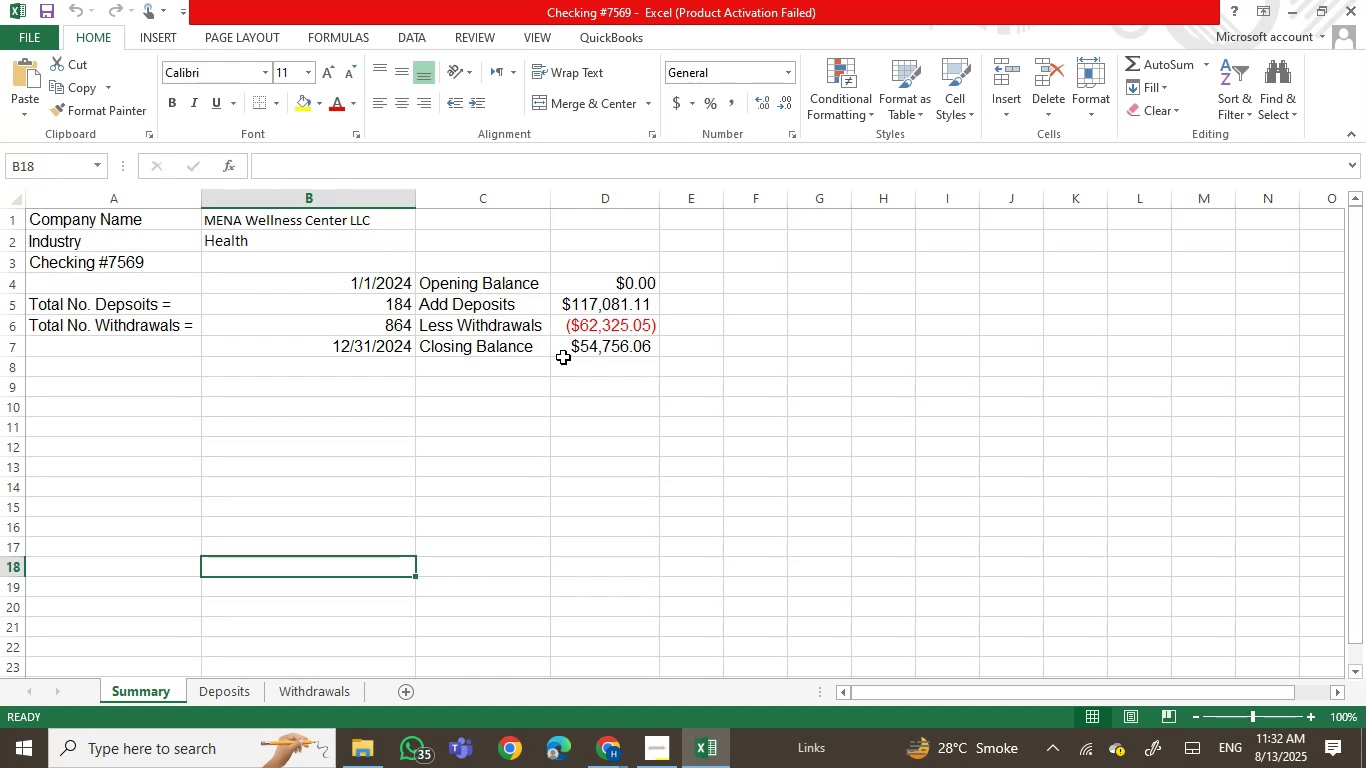 
left_click([380, 368])
 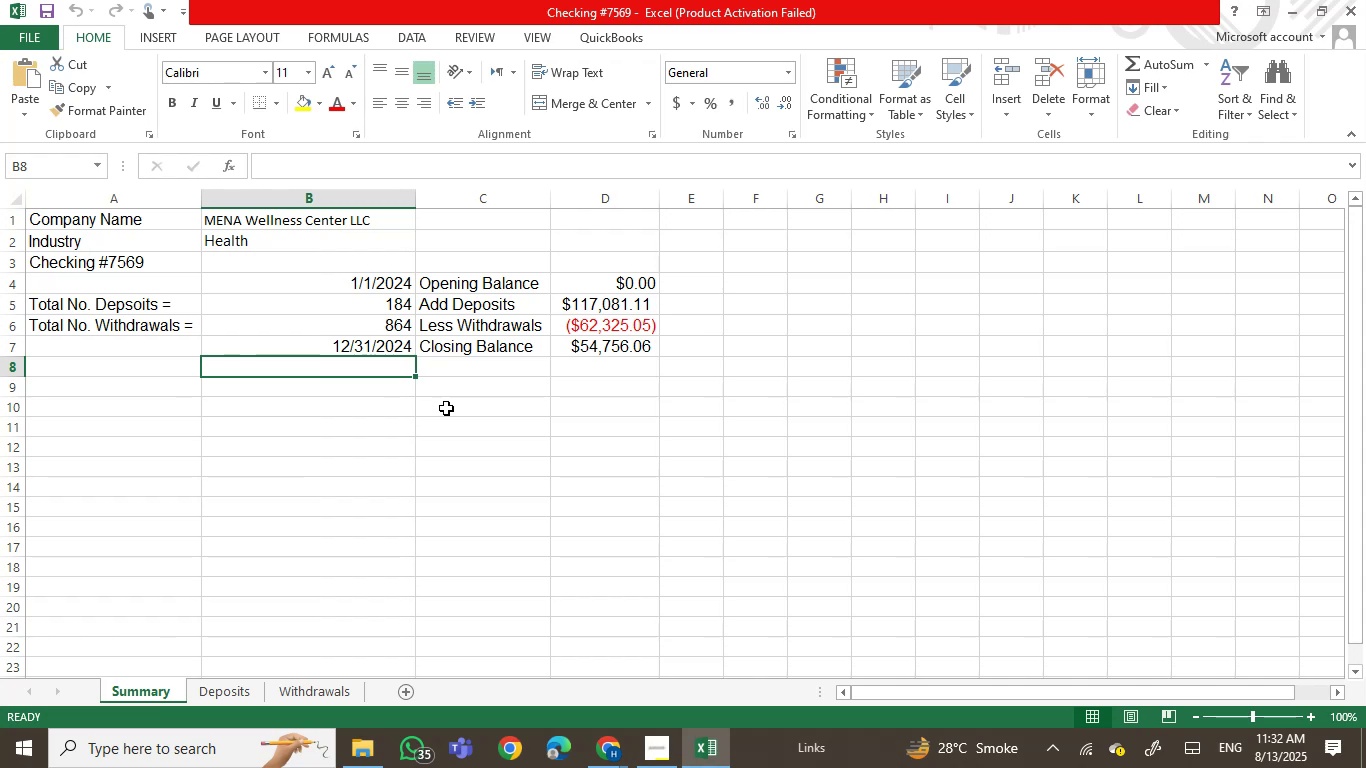 
key(Equal)
 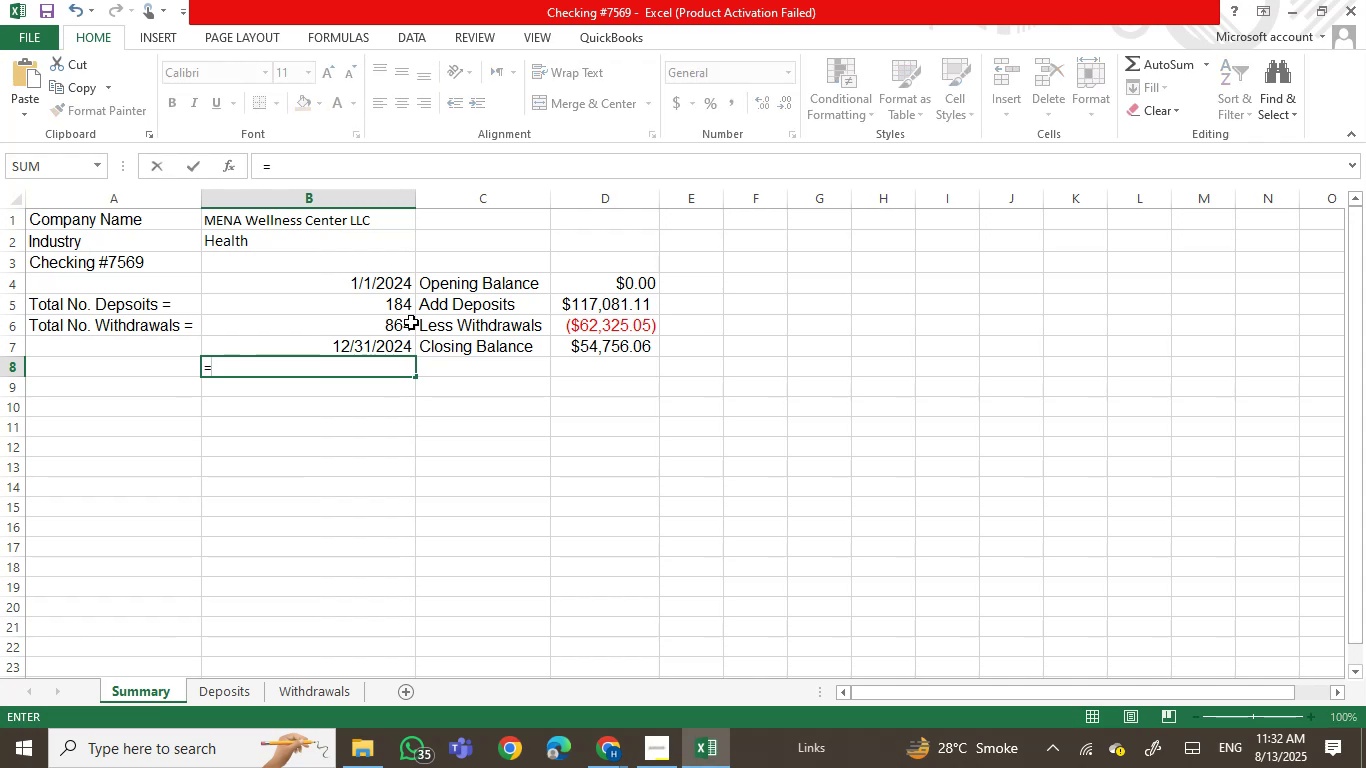 
left_click([399, 305])
 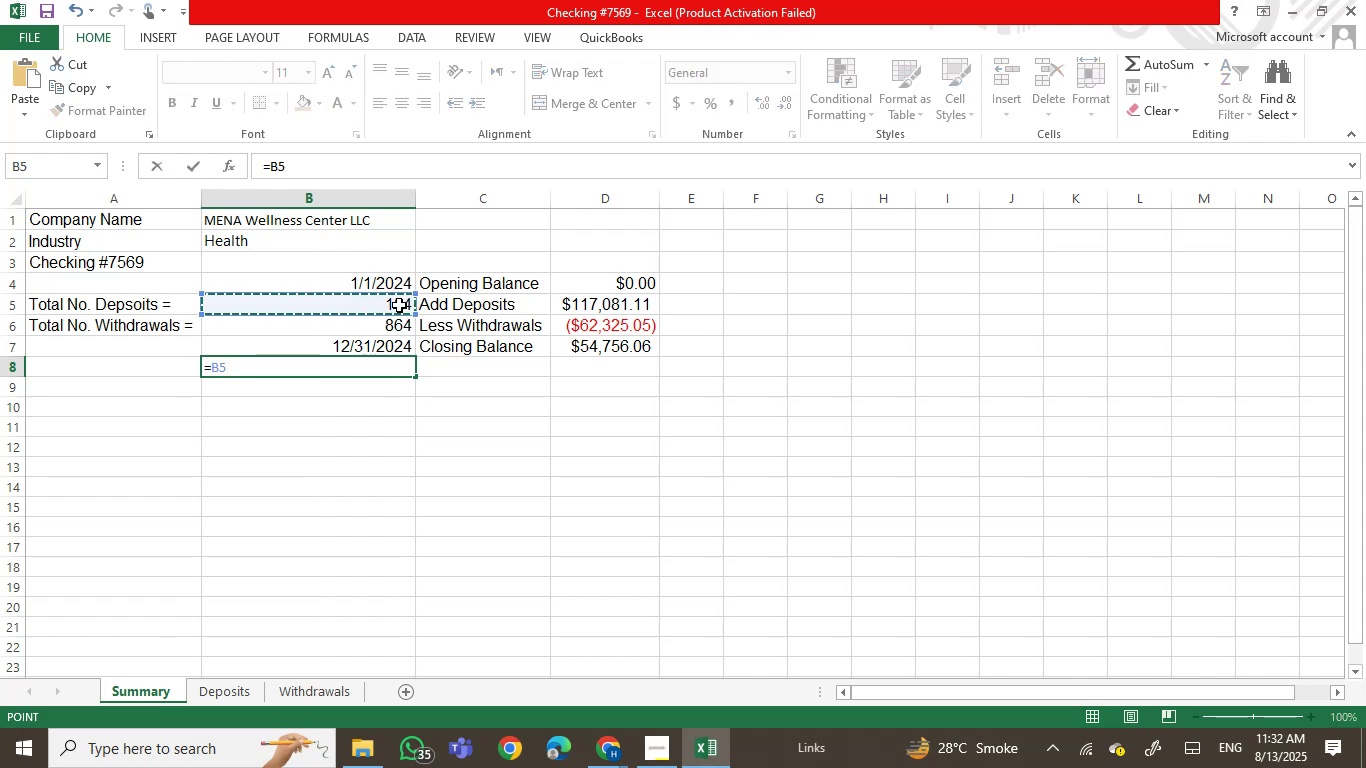 
key(Control+Equal)
 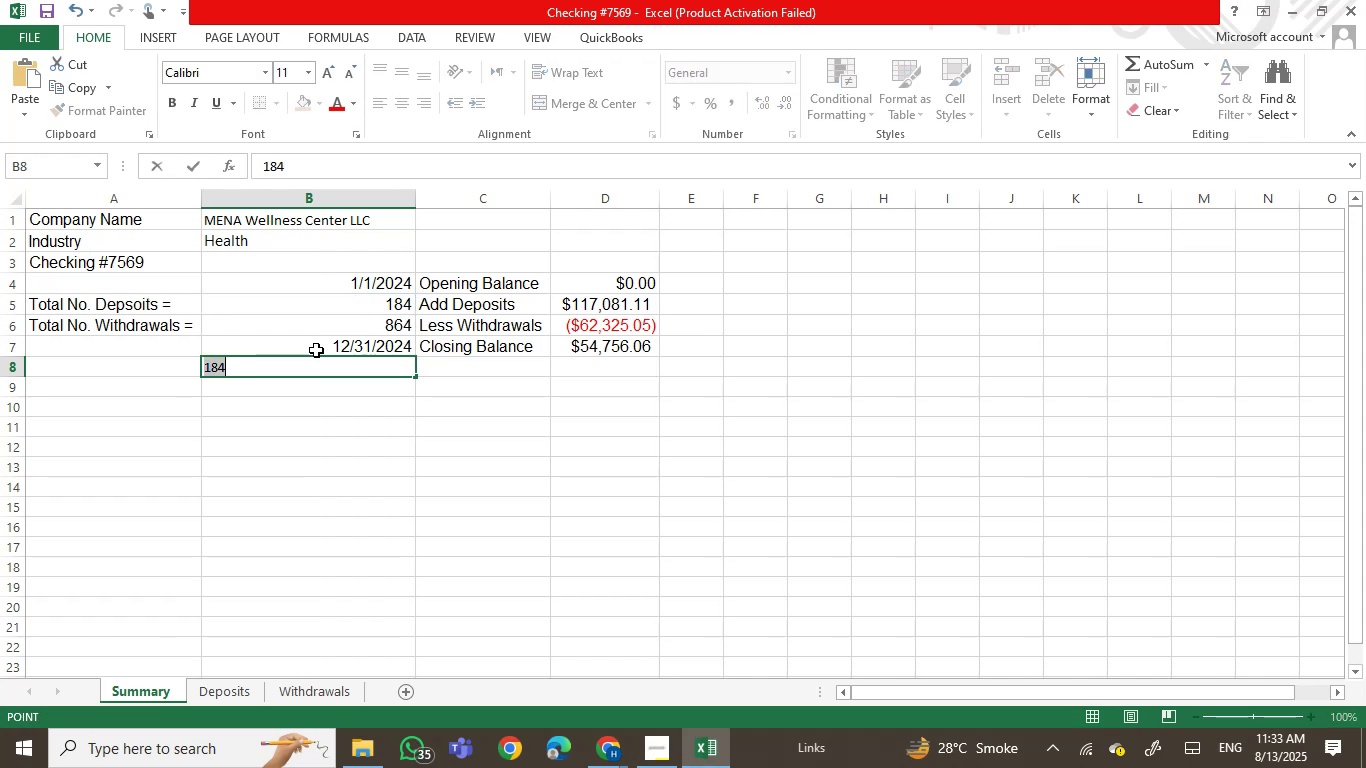 
left_click([263, 368])
 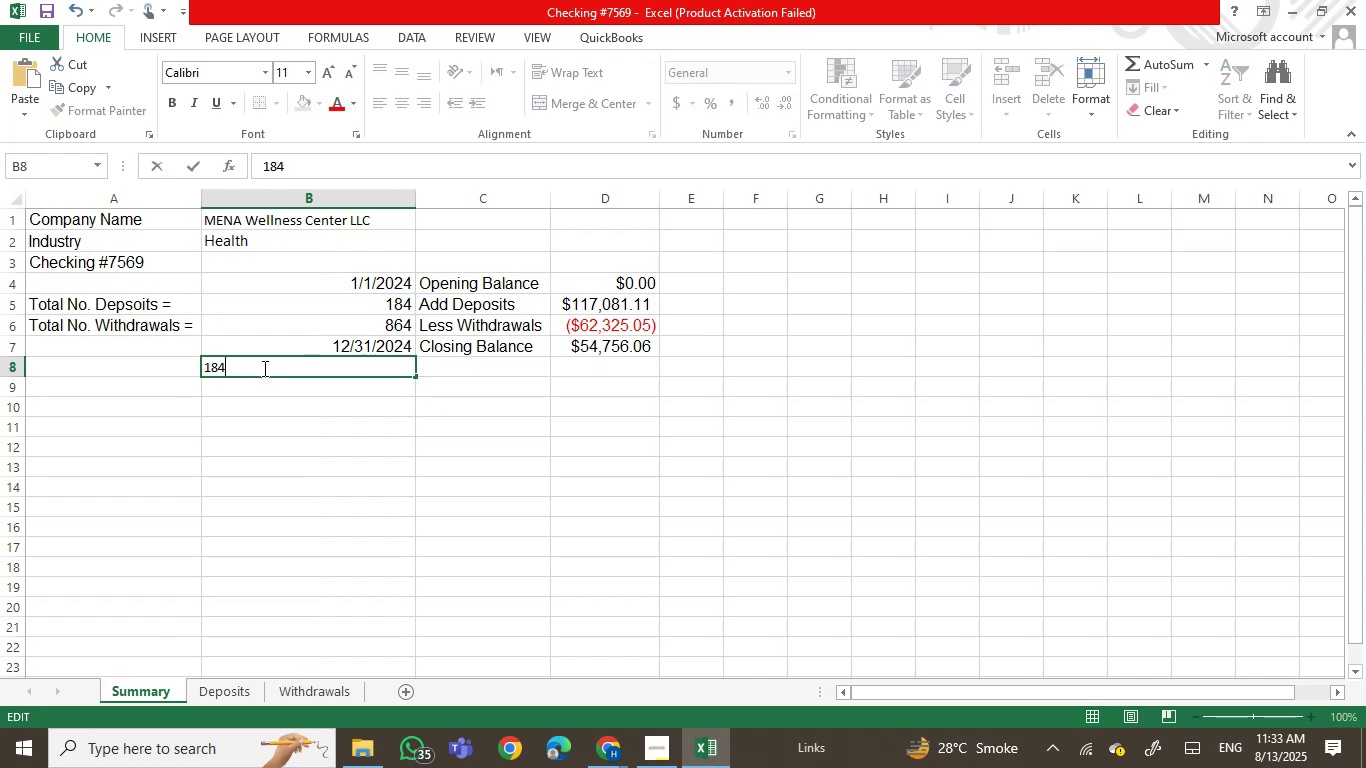 
left_click_drag(start_coordinate=[246, 367], to_coordinate=[21, 367])
 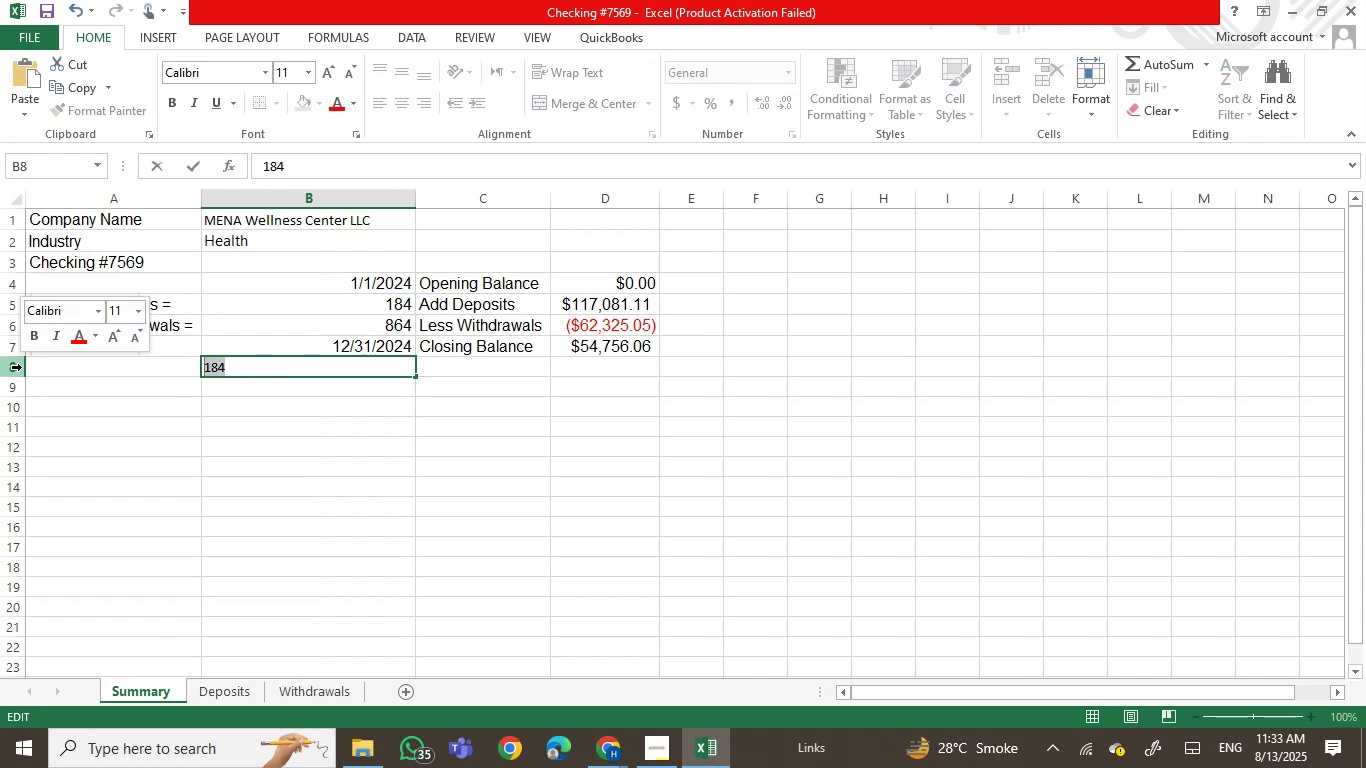 
key(Equal)
 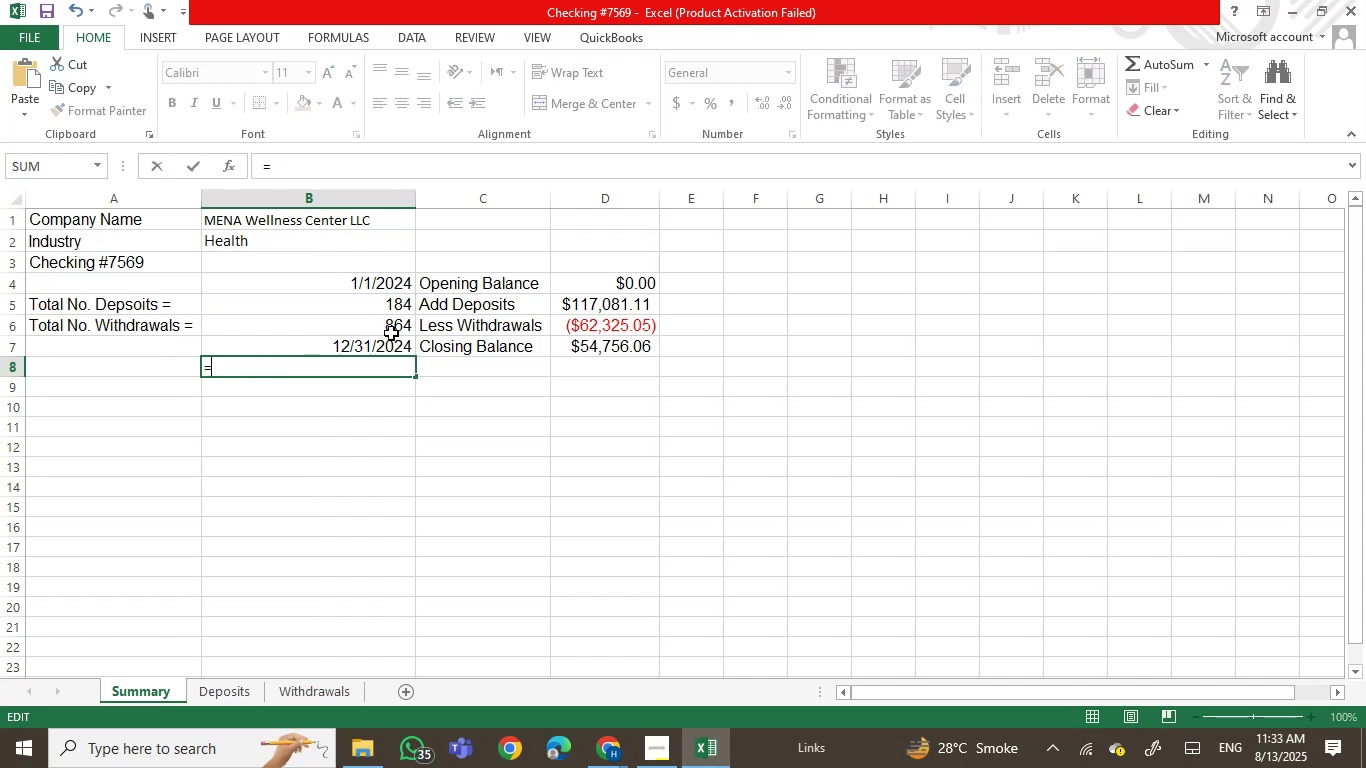 
left_click([384, 303])
 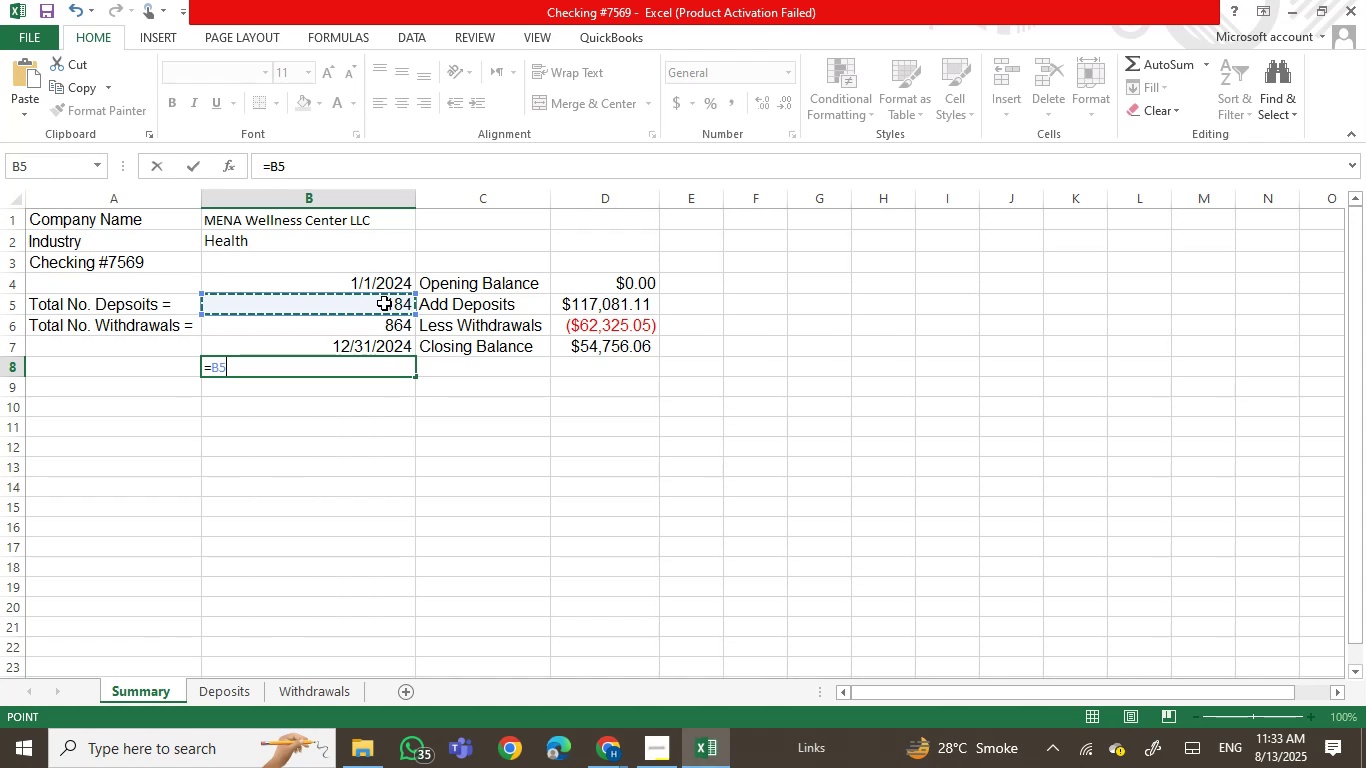 
key(Shift+Equal)
 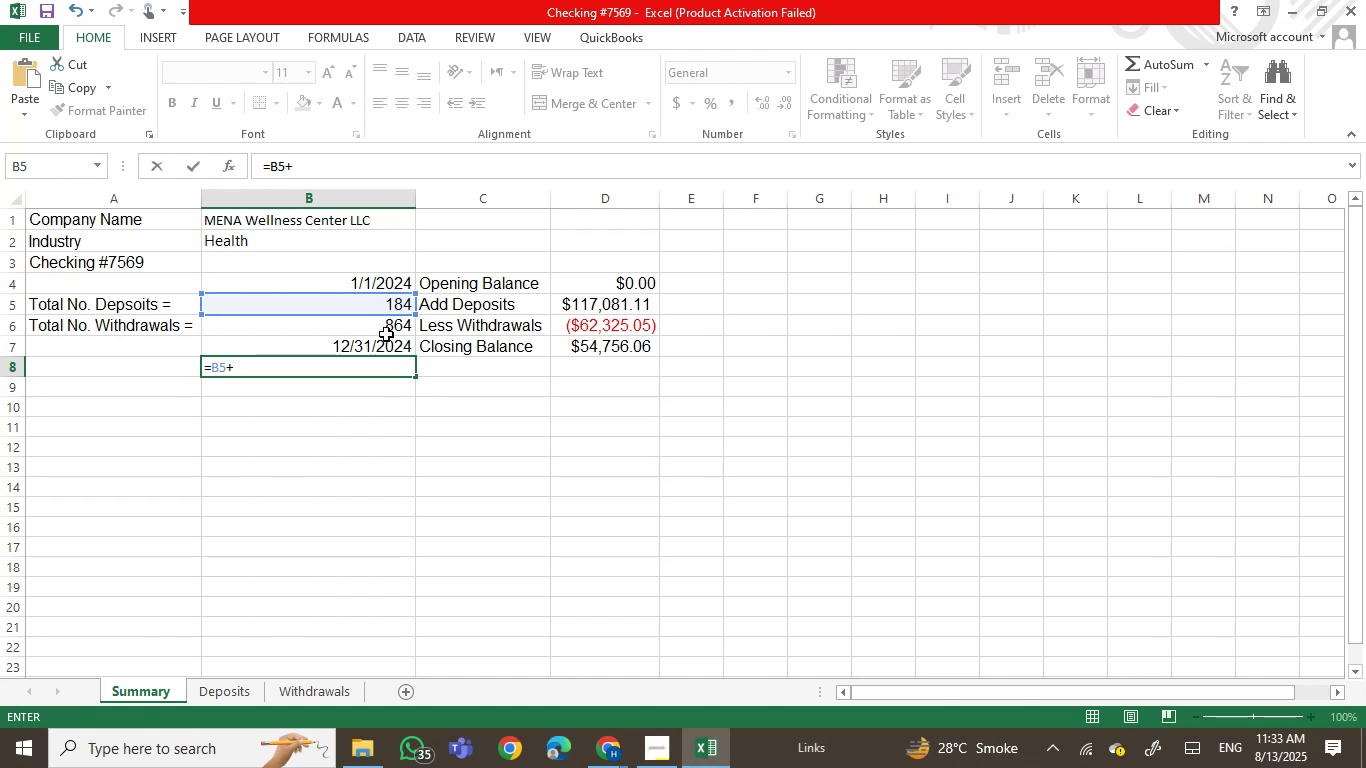 
left_click([390, 328])
 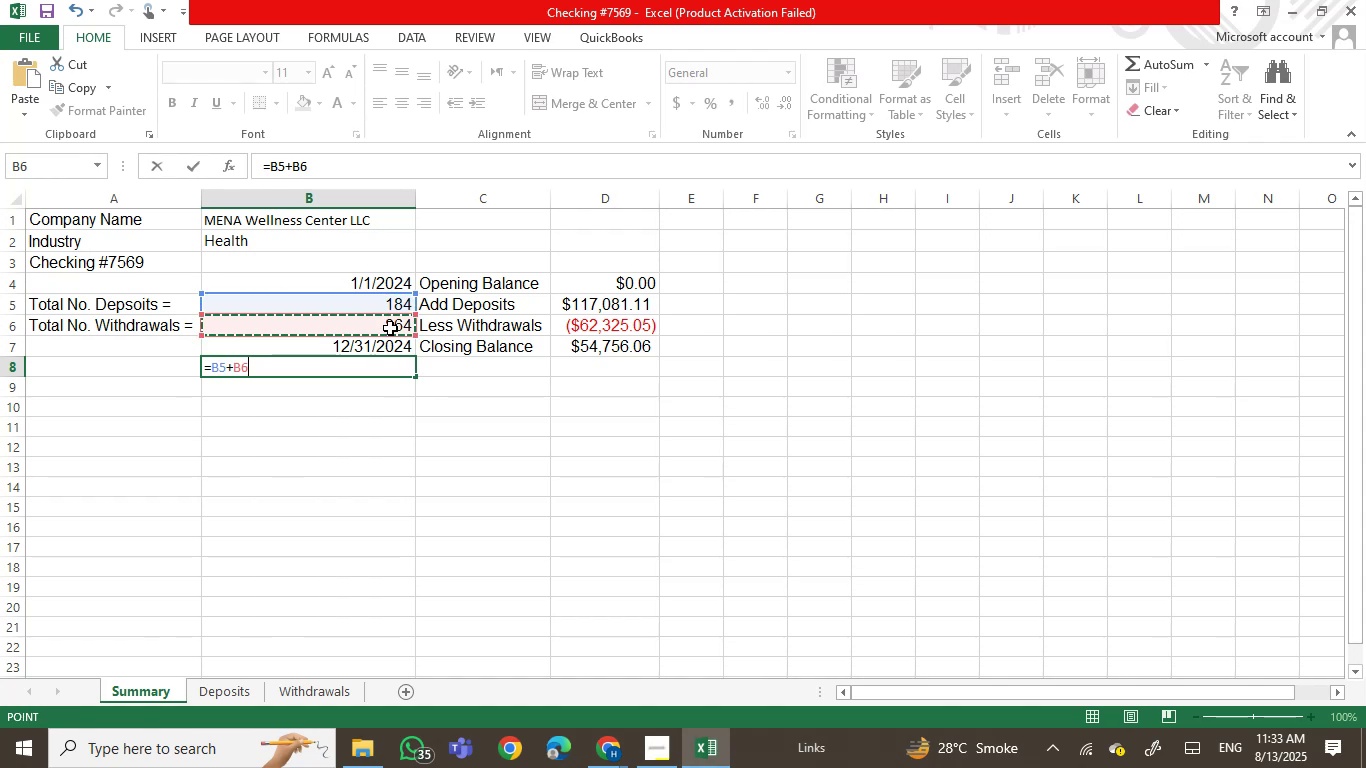 
key(Enter)
 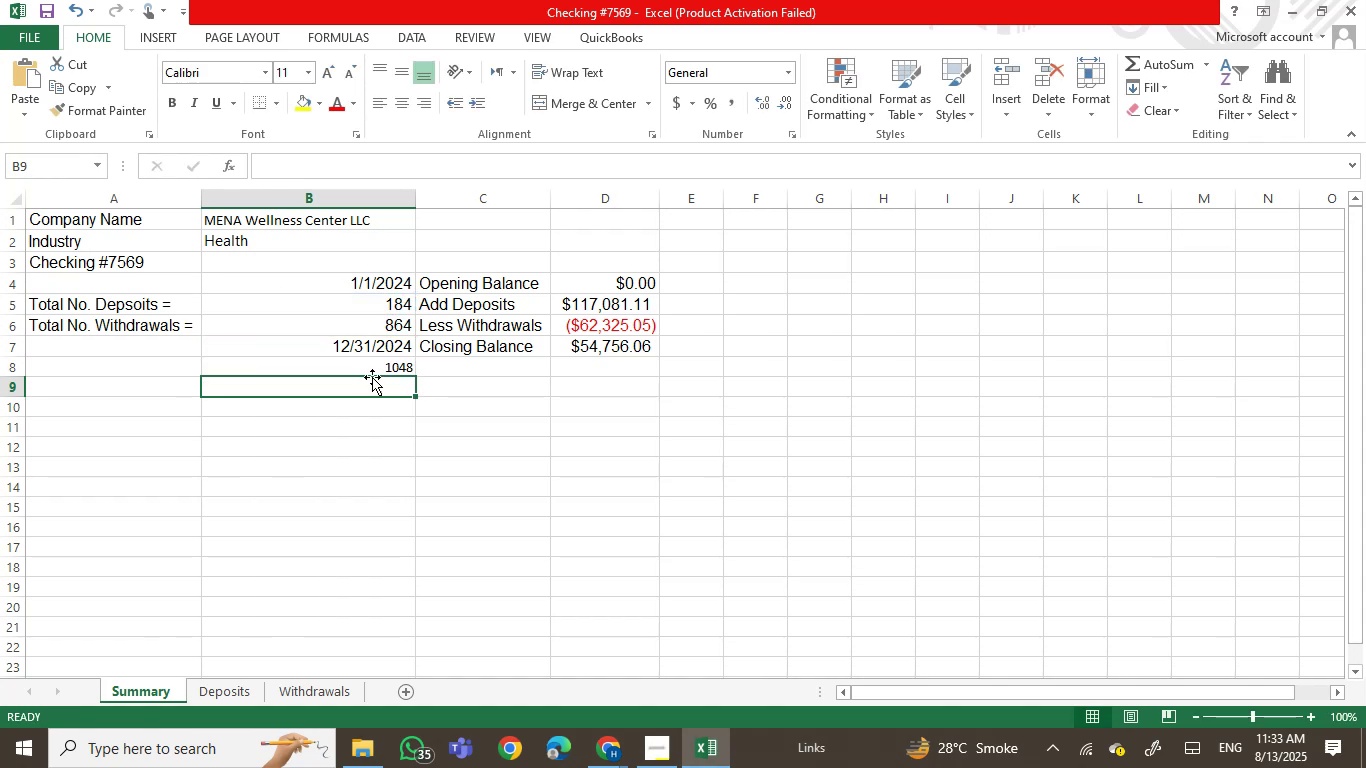 
left_click([384, 364])
 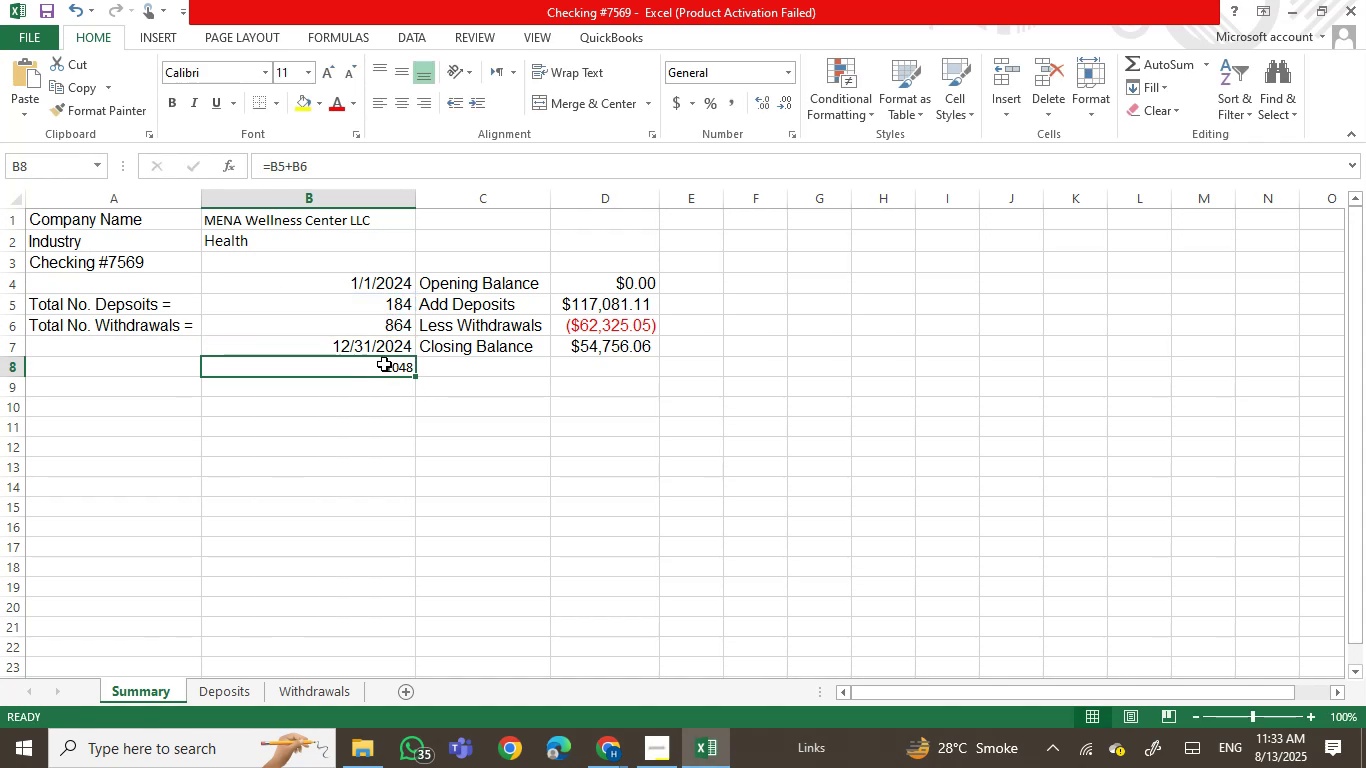 
key(Backspace)
 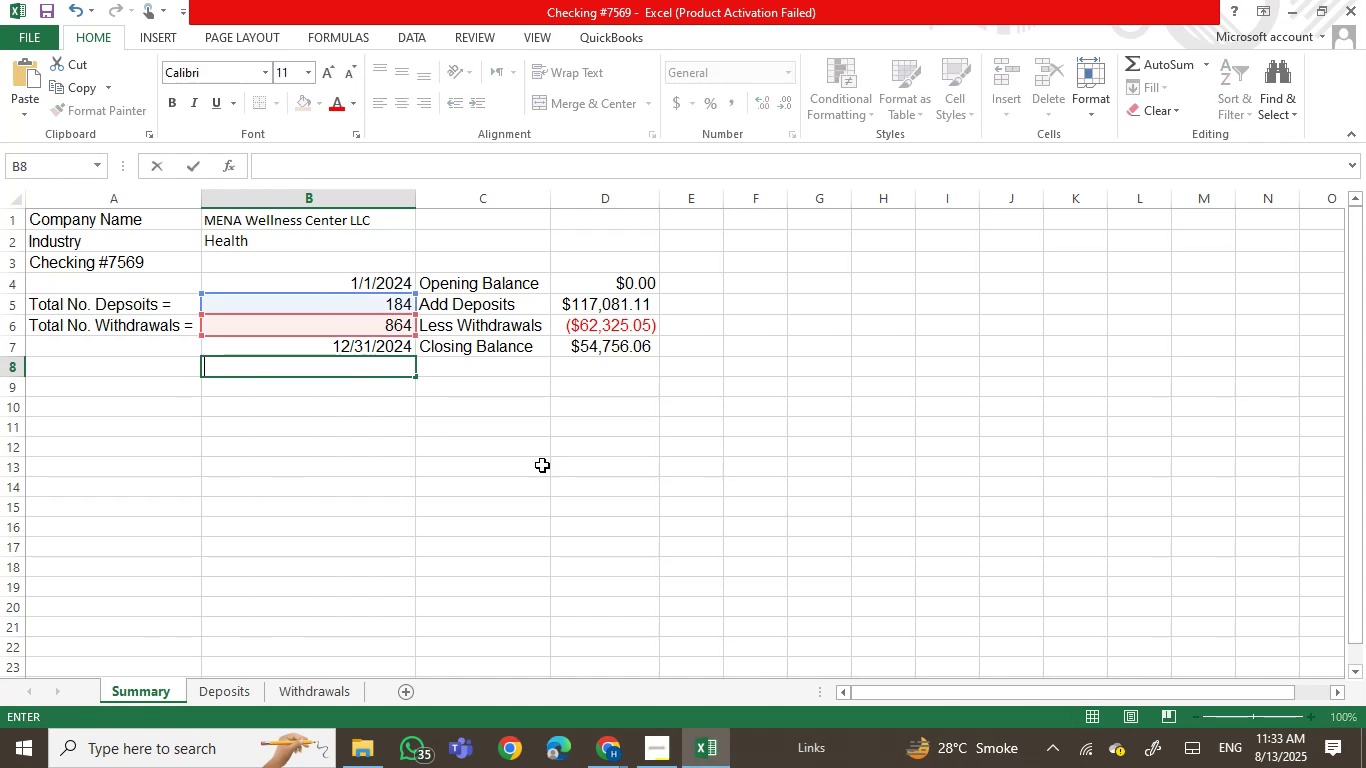 
left_click([545, 466])
 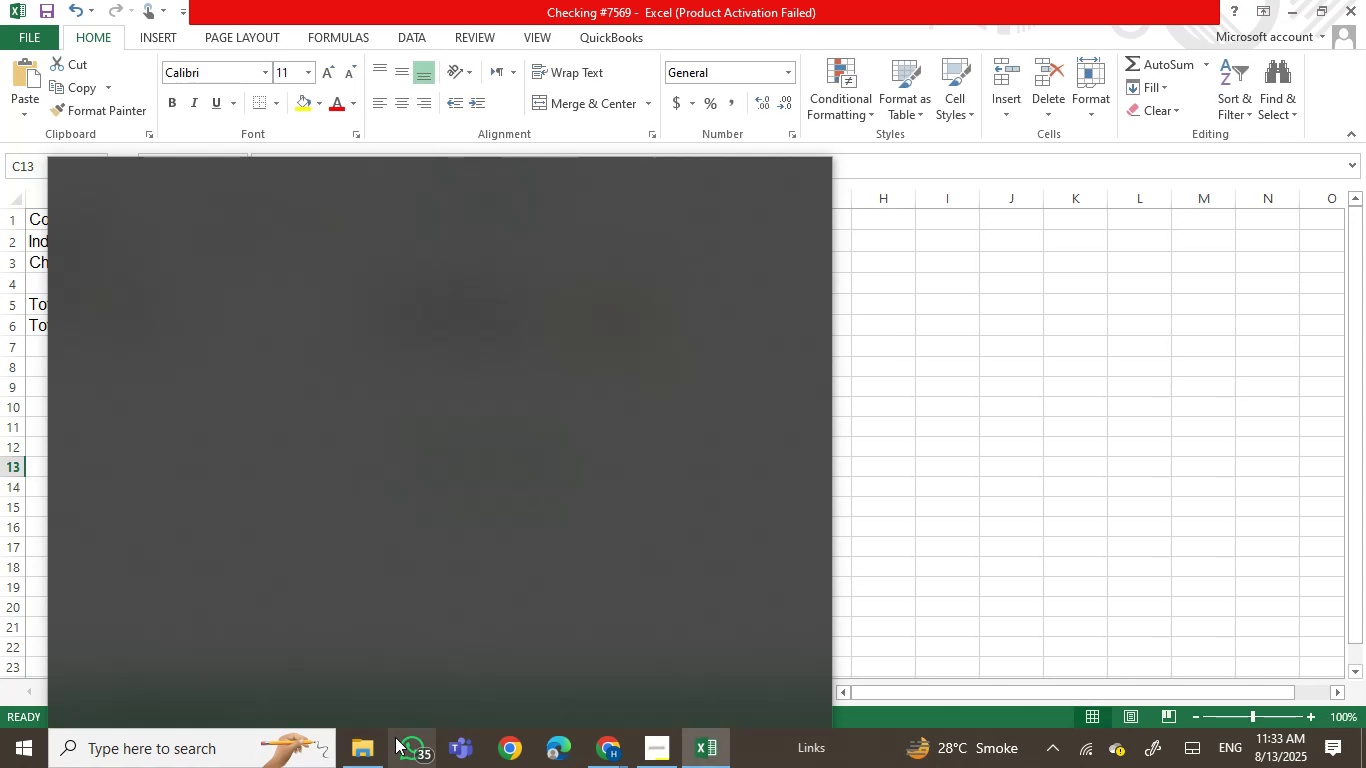 
left_click([1181, 371])
 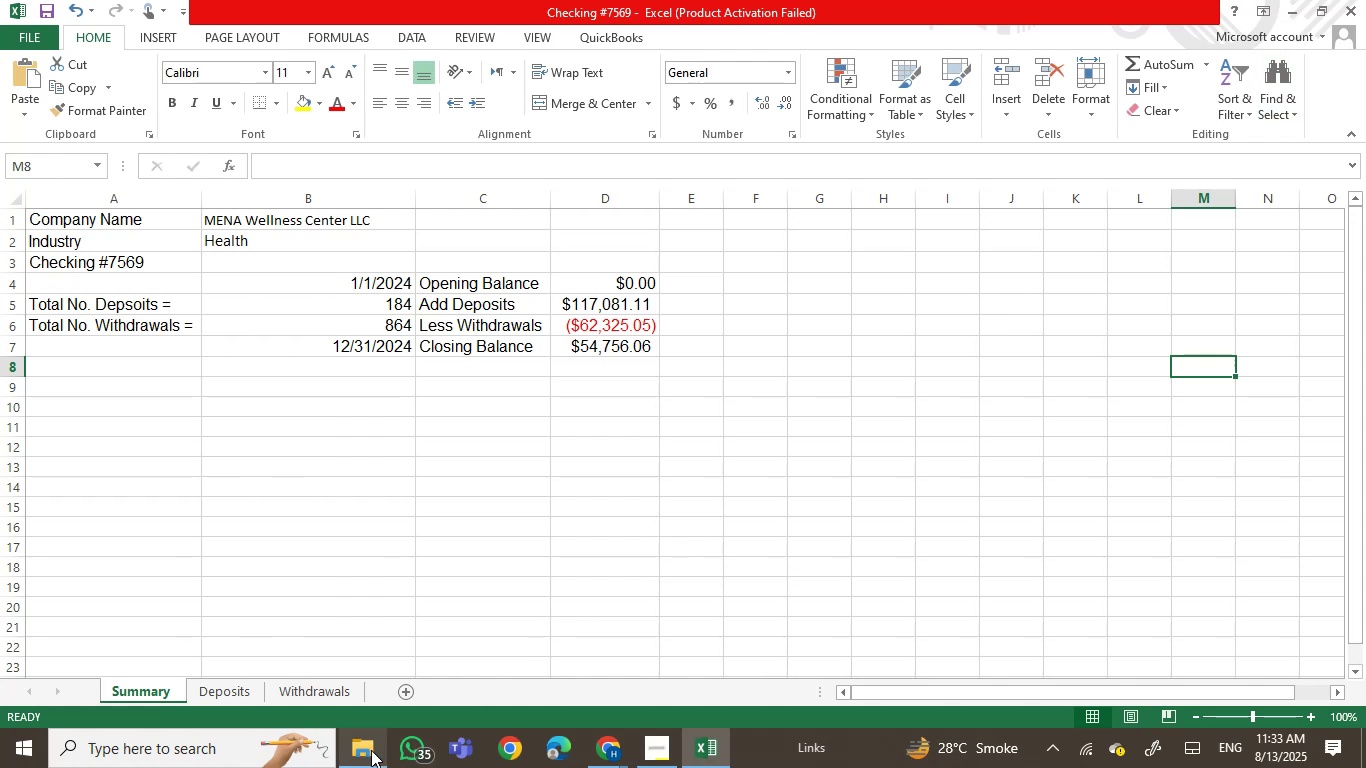 
wait(6.06)
 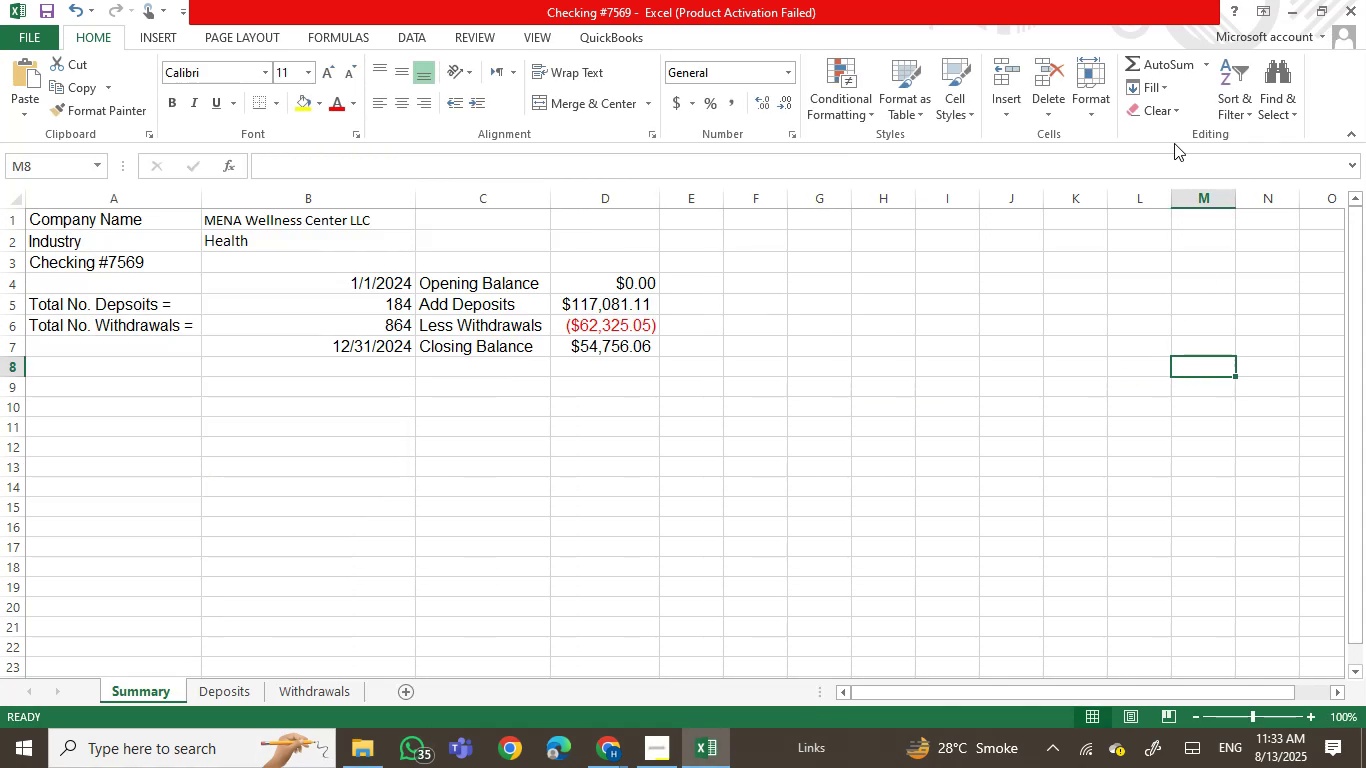 
left_click([370, 751])
 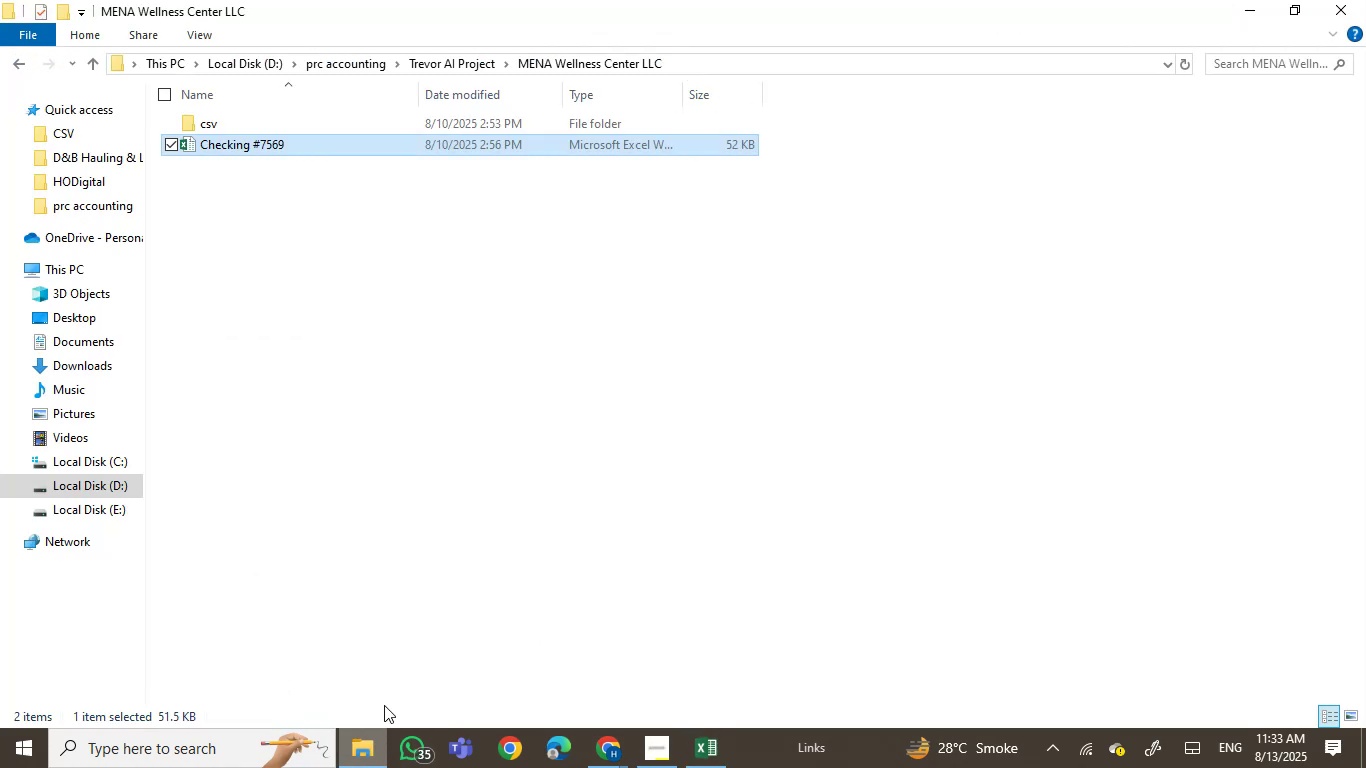 
double_click([270, 125])
 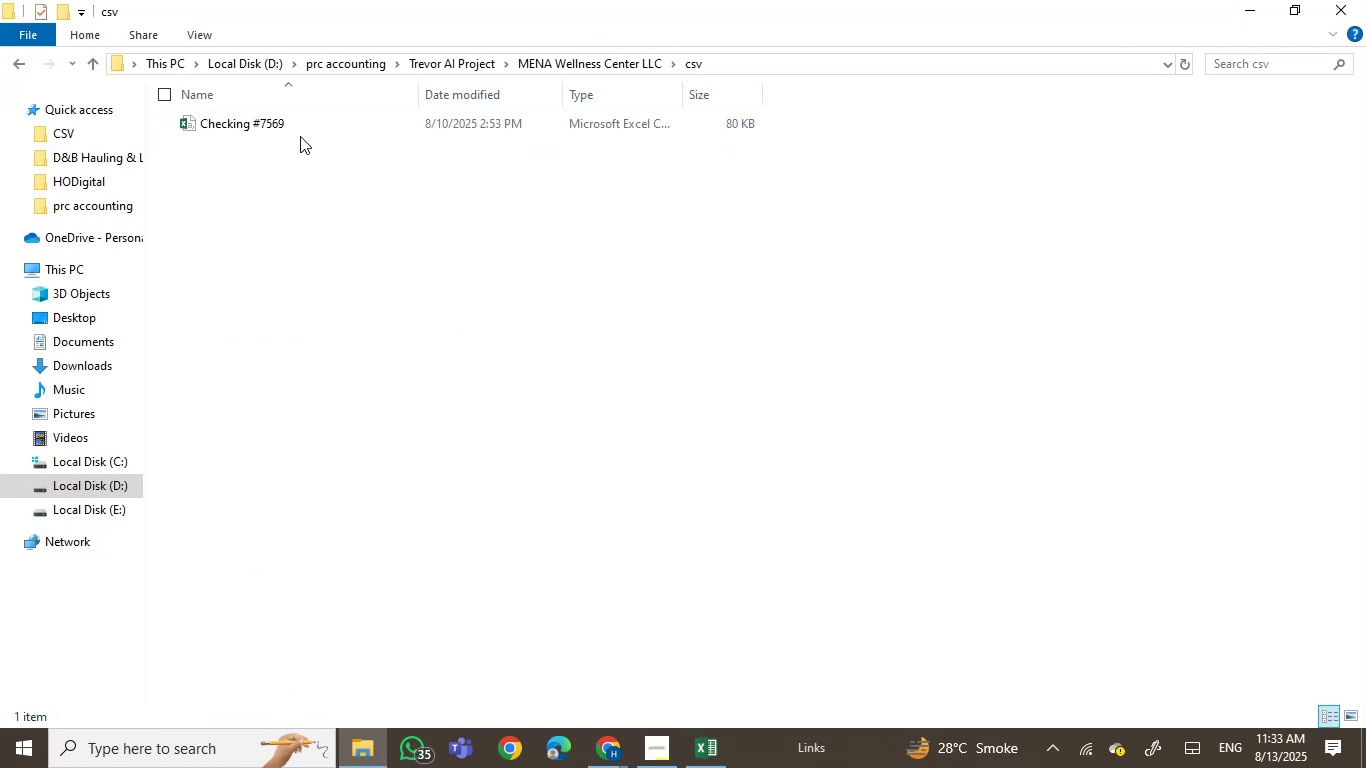 
double_click([303, 120])
 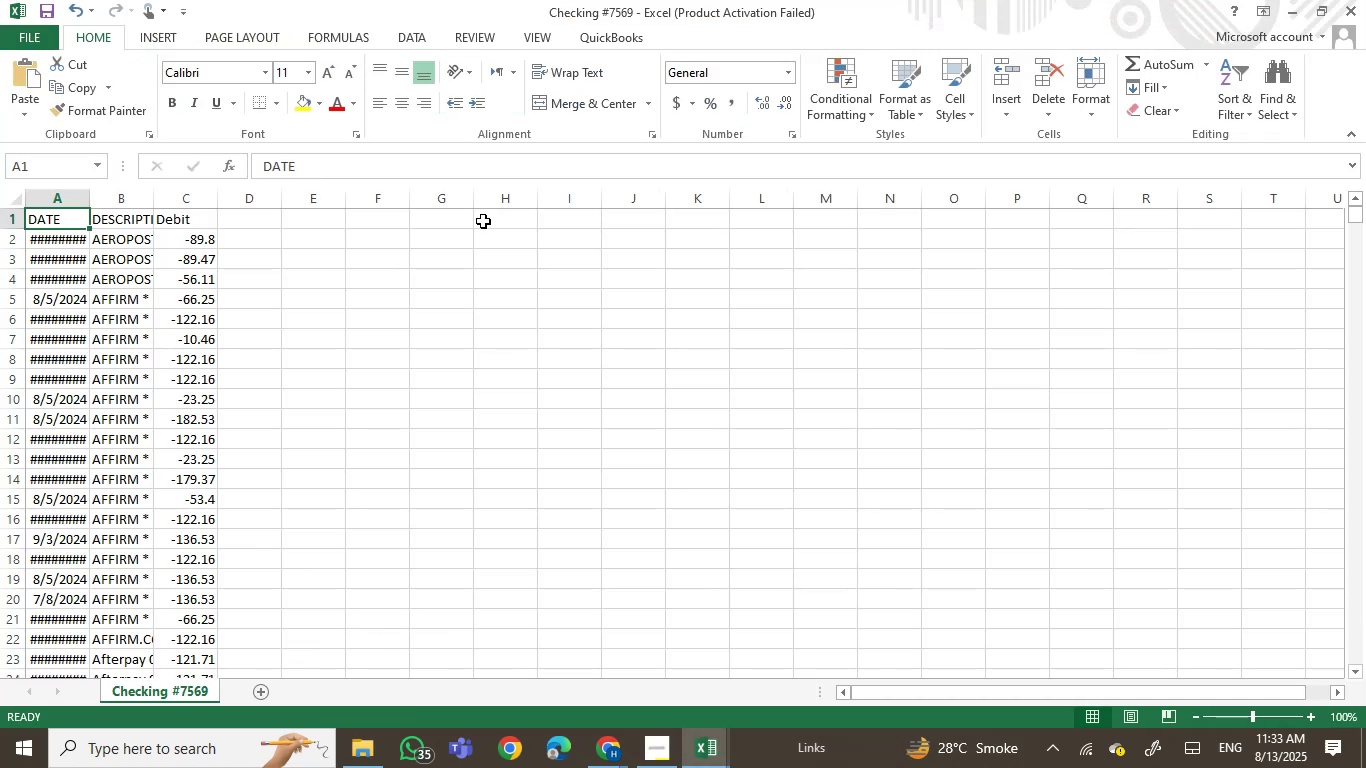 
wait(10.43)
 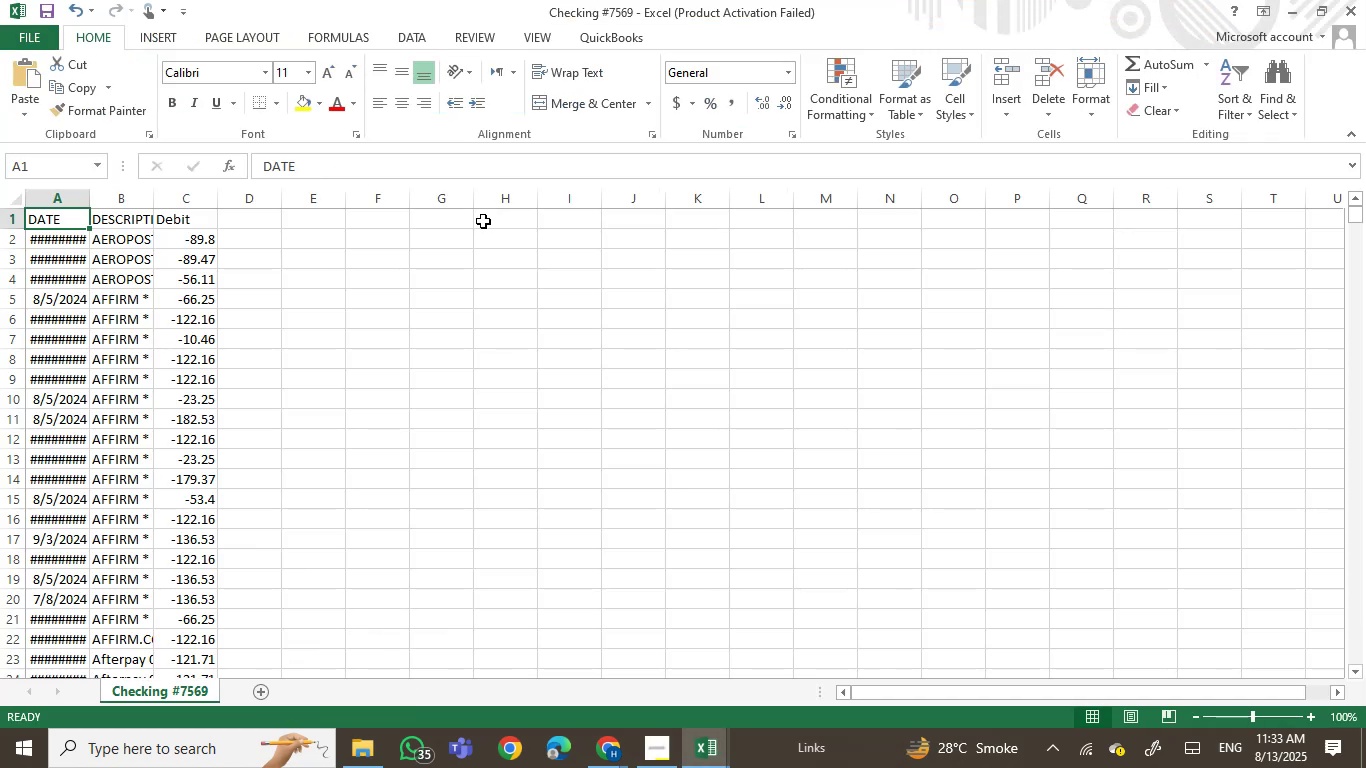 
left_click([13, 223])
 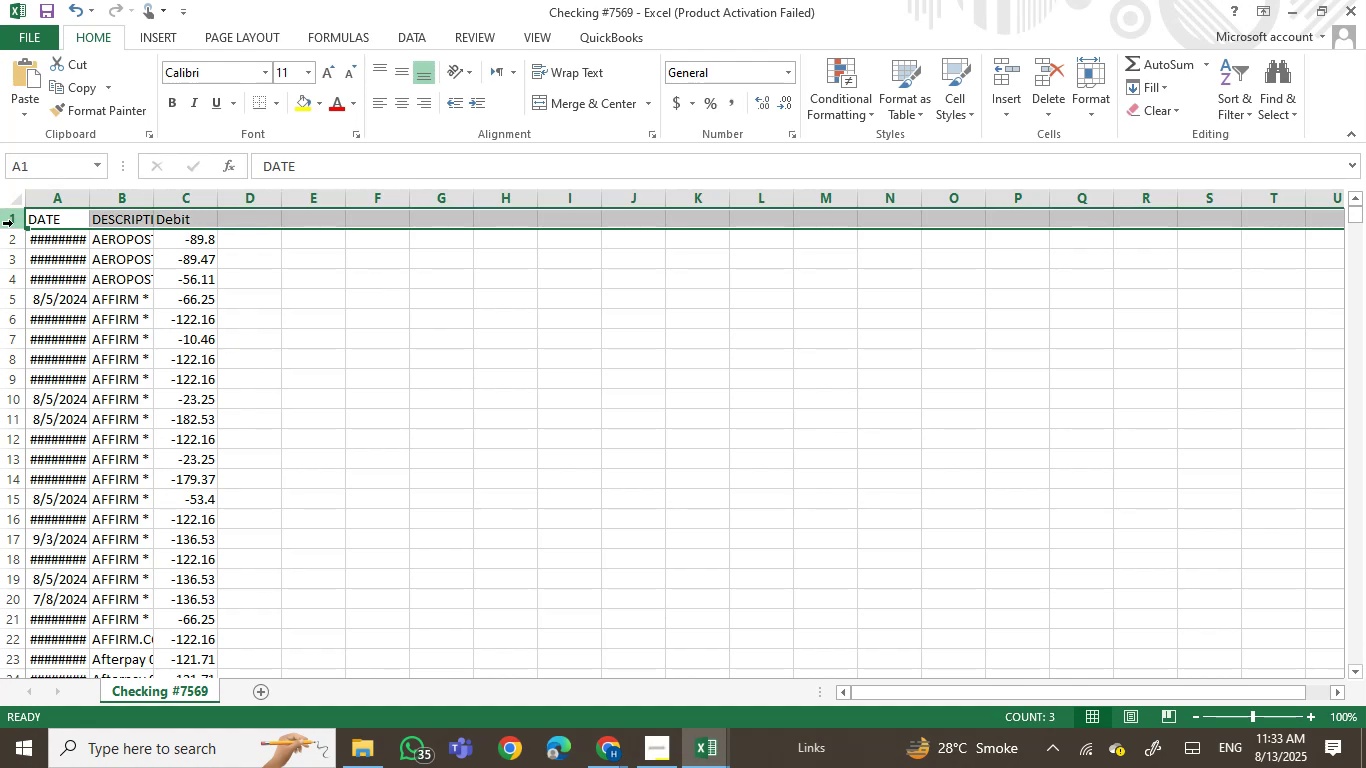 
key(Control+Shift+L)
 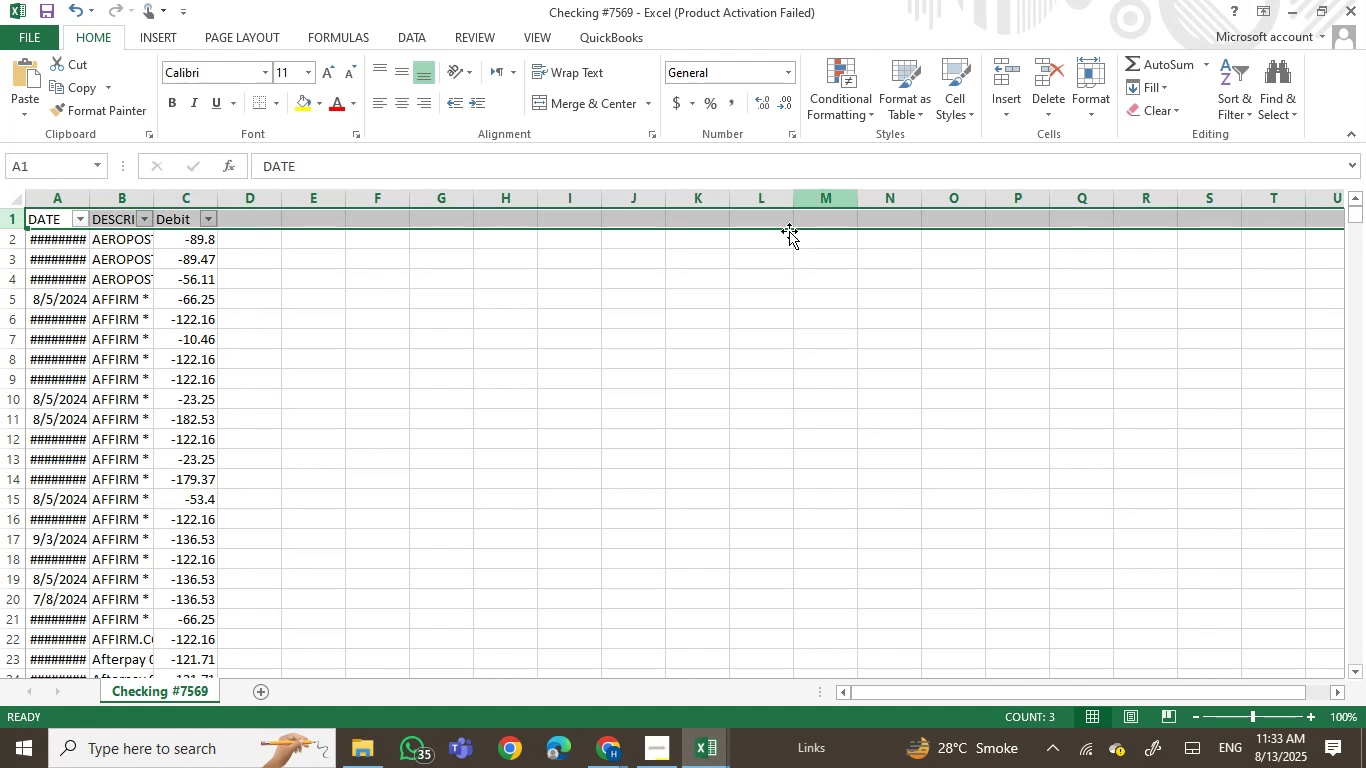 
left_click([258, 286])
 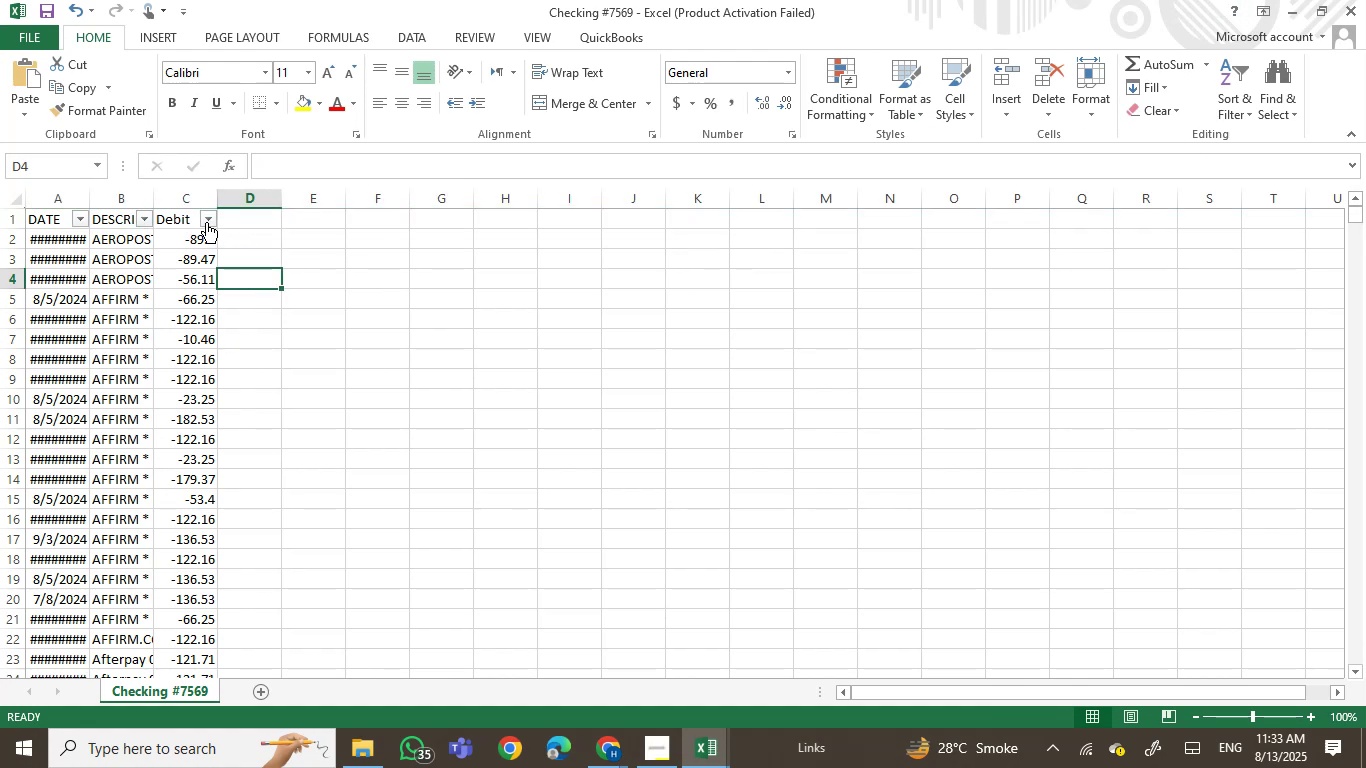 
left_click([206, 221])
 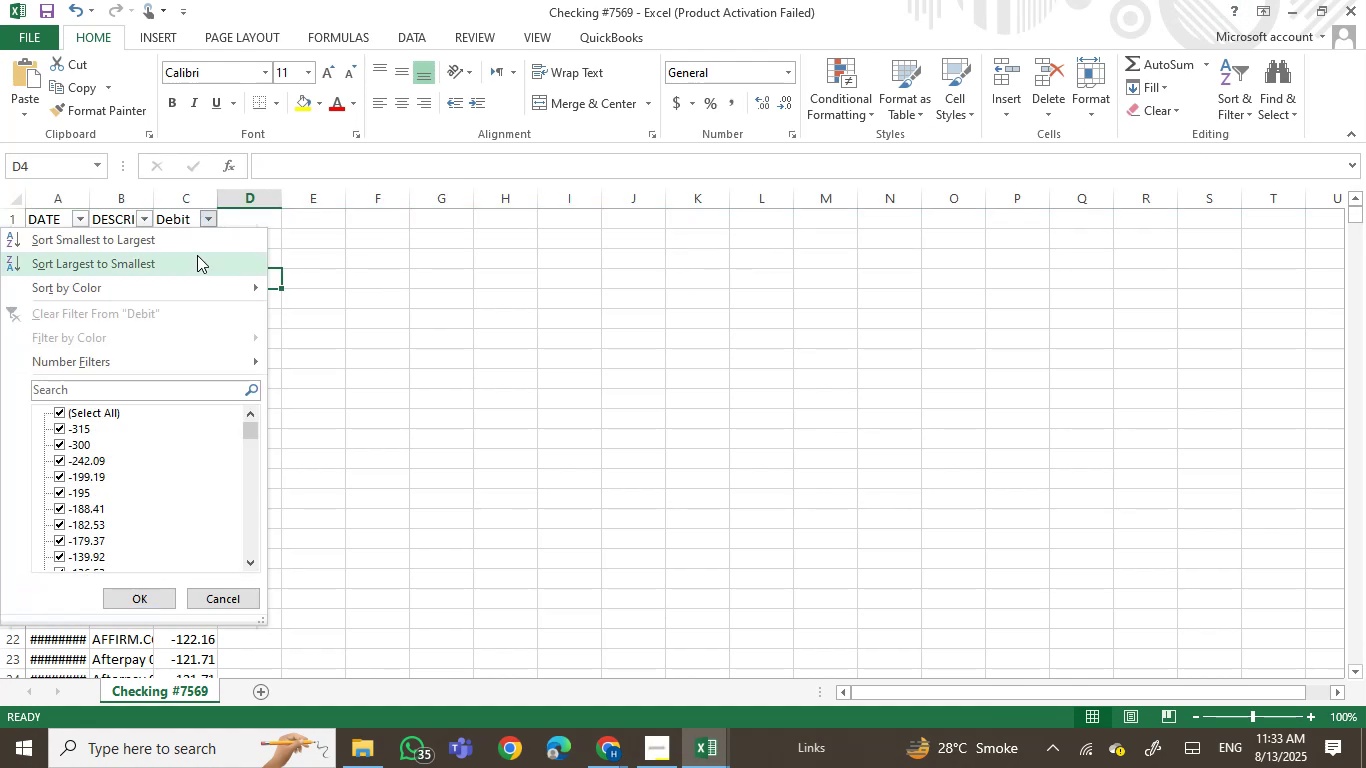 
left_click([202, 247])
 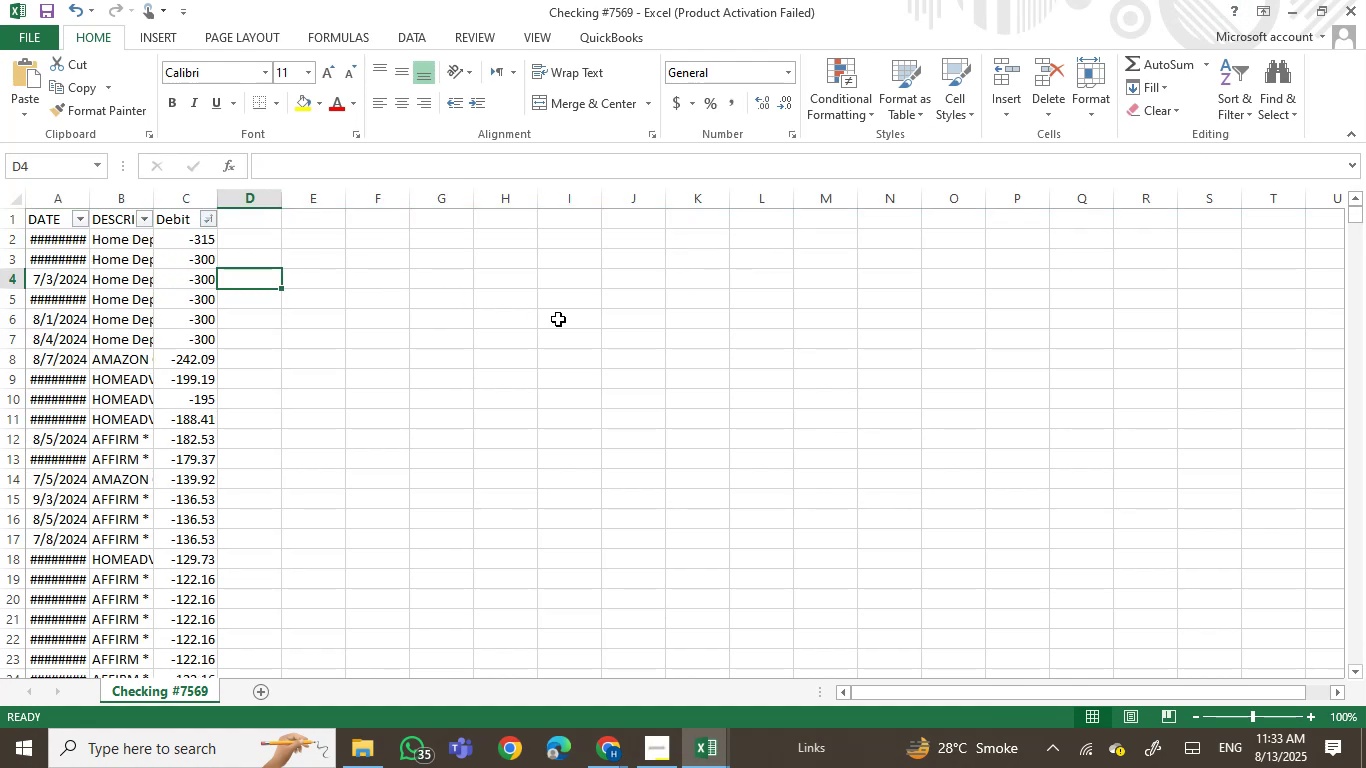 
left_click([558, 319])
 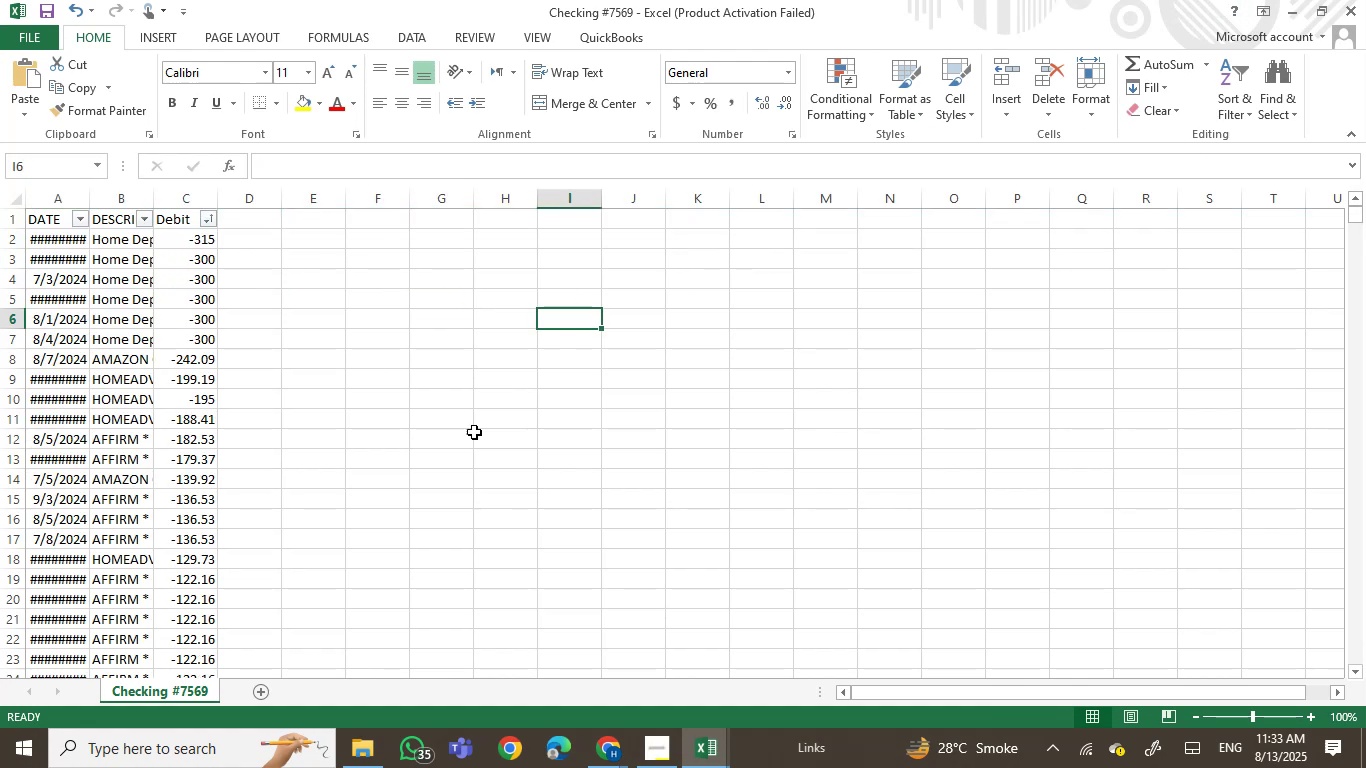 
scroll: coordinate [613, 510], scroll_direction: down, amount: 37.0
 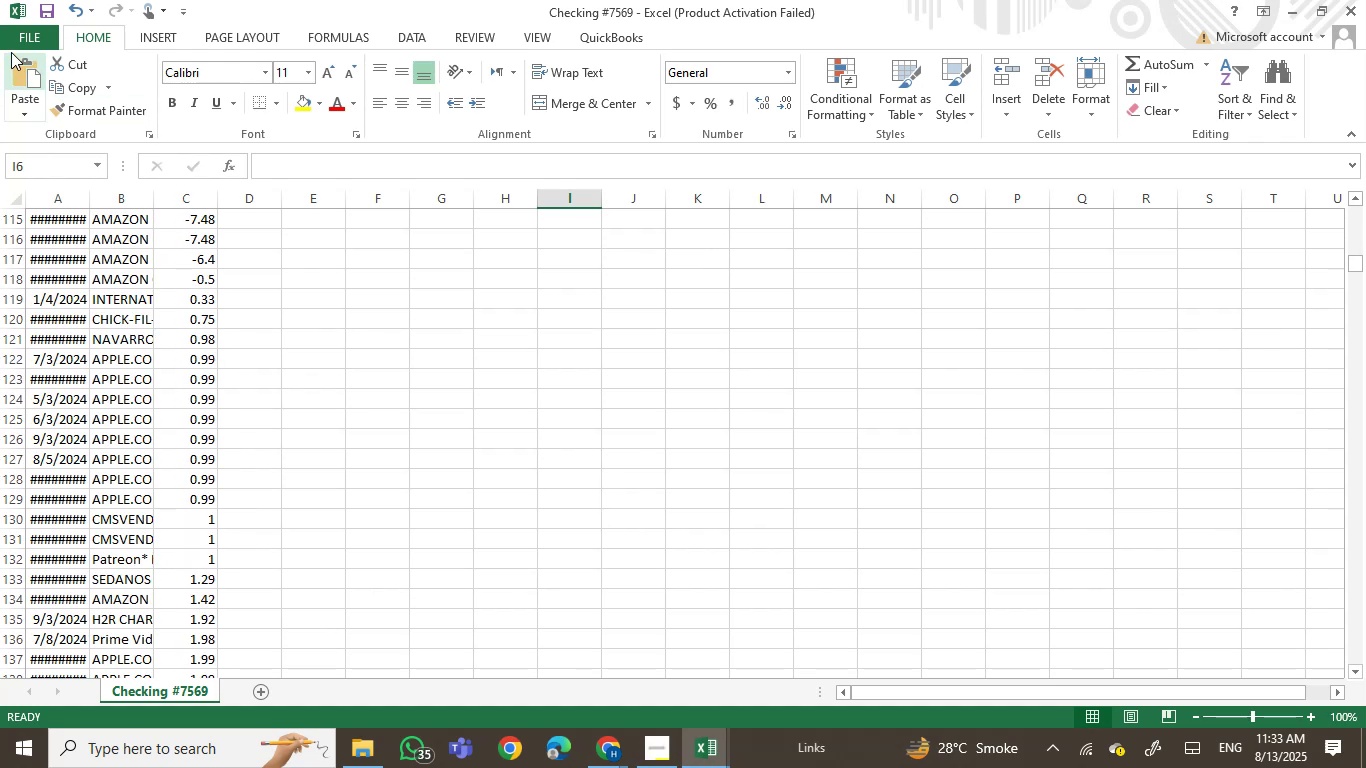 
left_click([18, 37])
 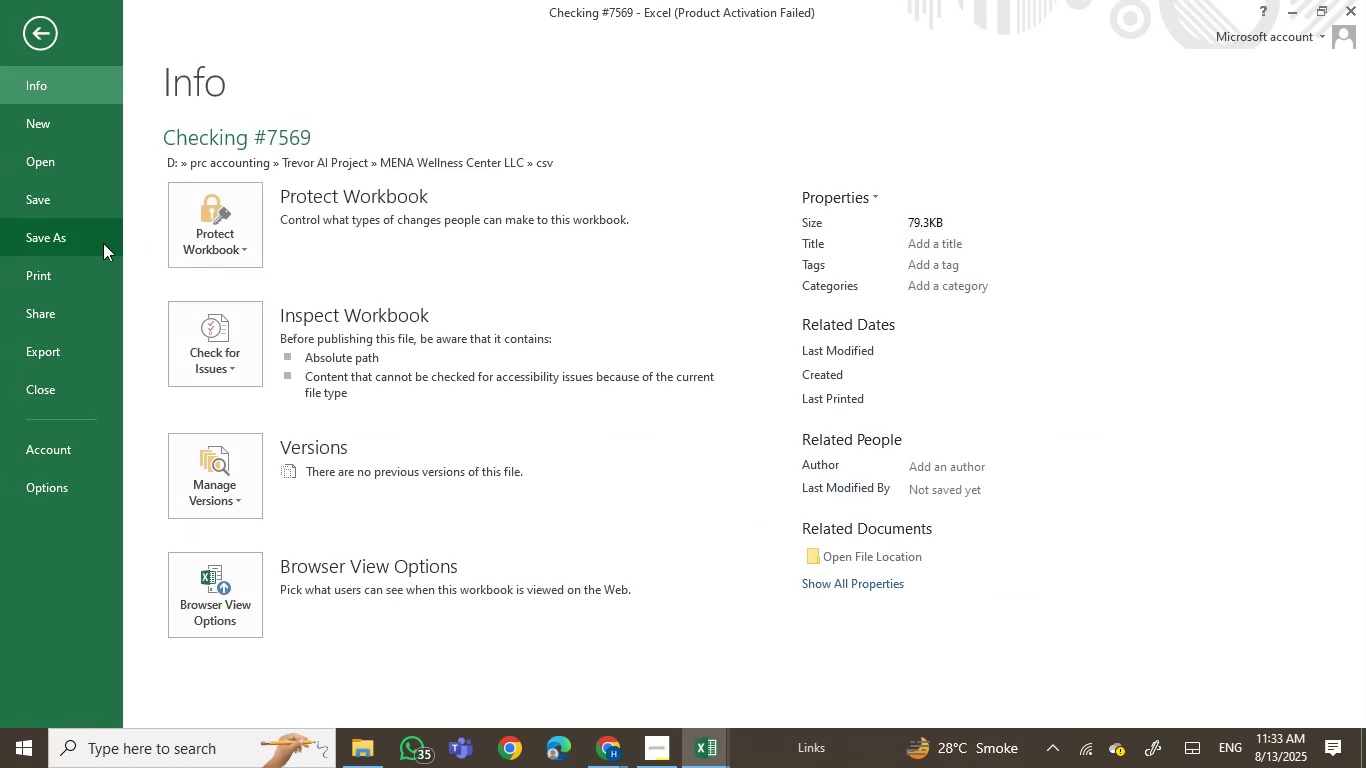 
left_click([55, 123])
 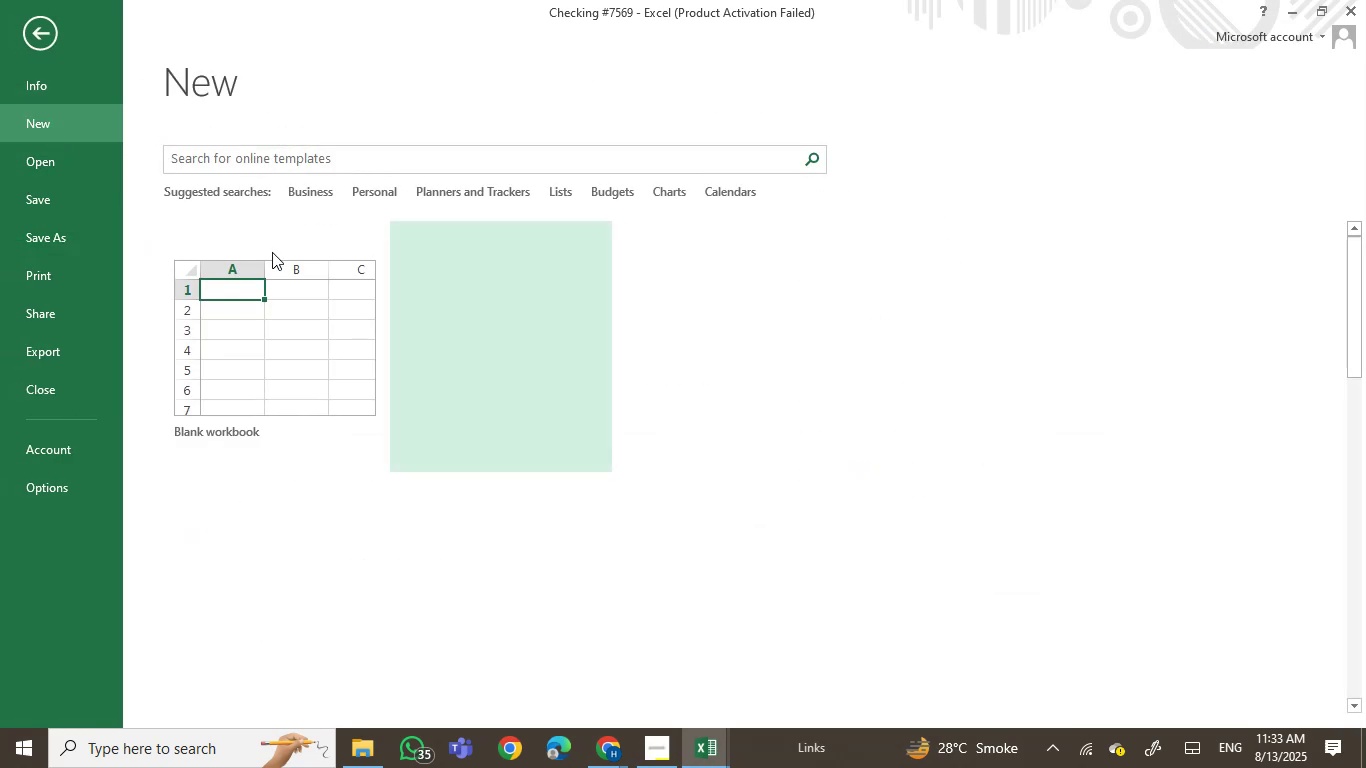 
left_click([250, 346])
 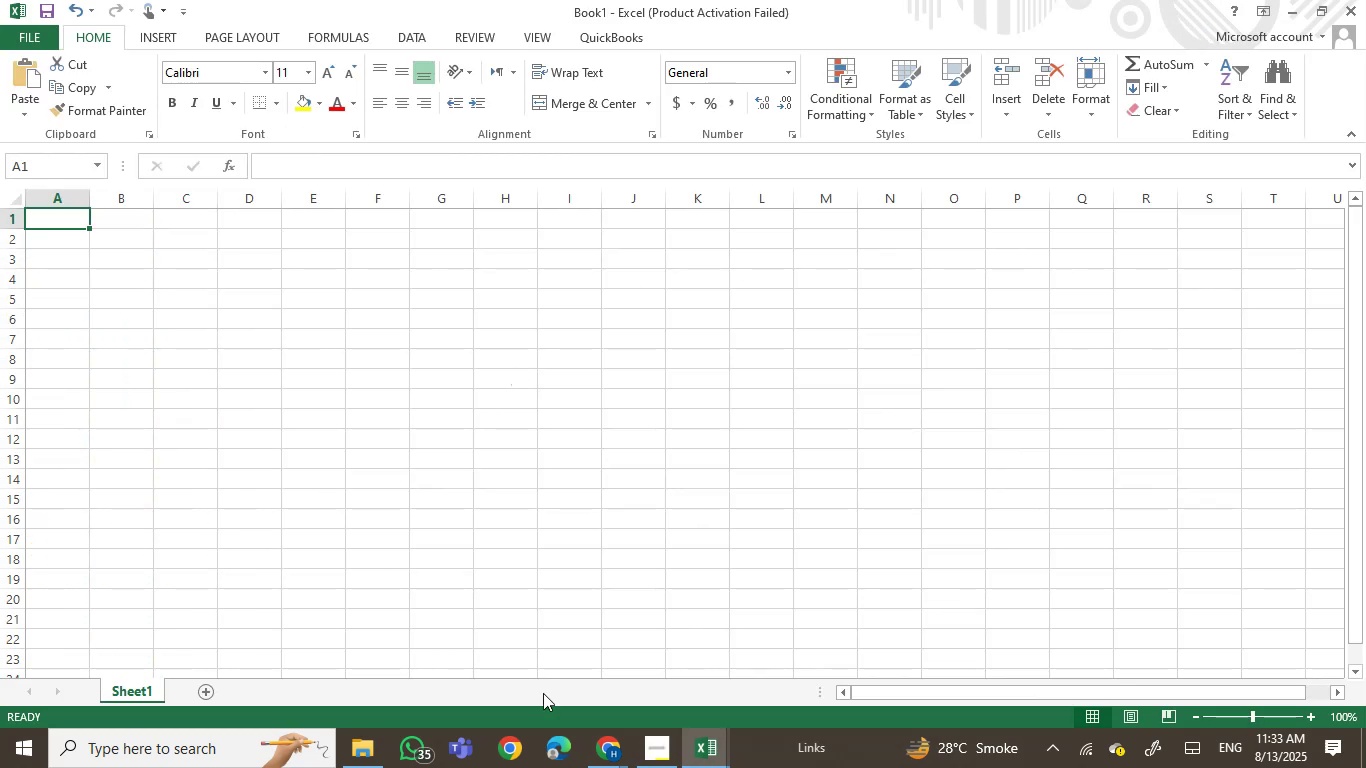 
left_click([691, 744])
 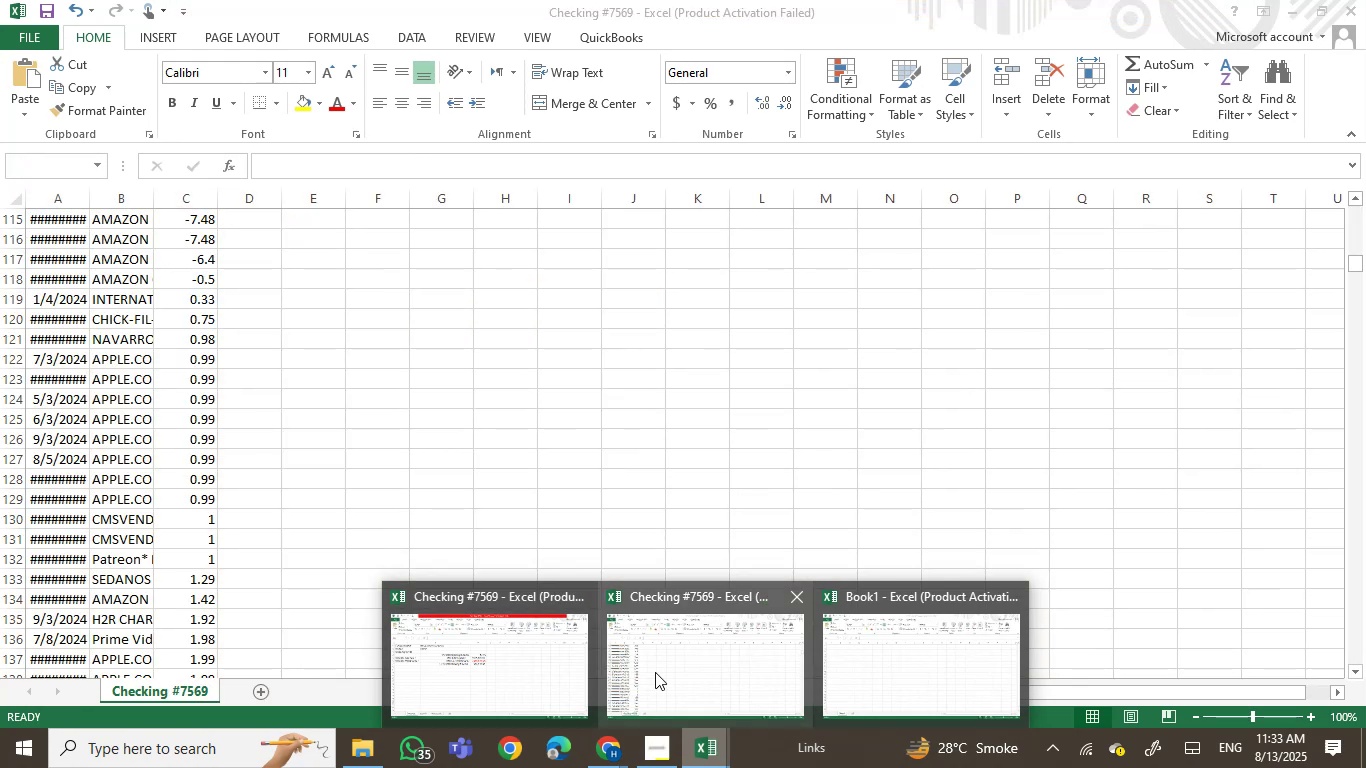 
left_click([655, 672])
 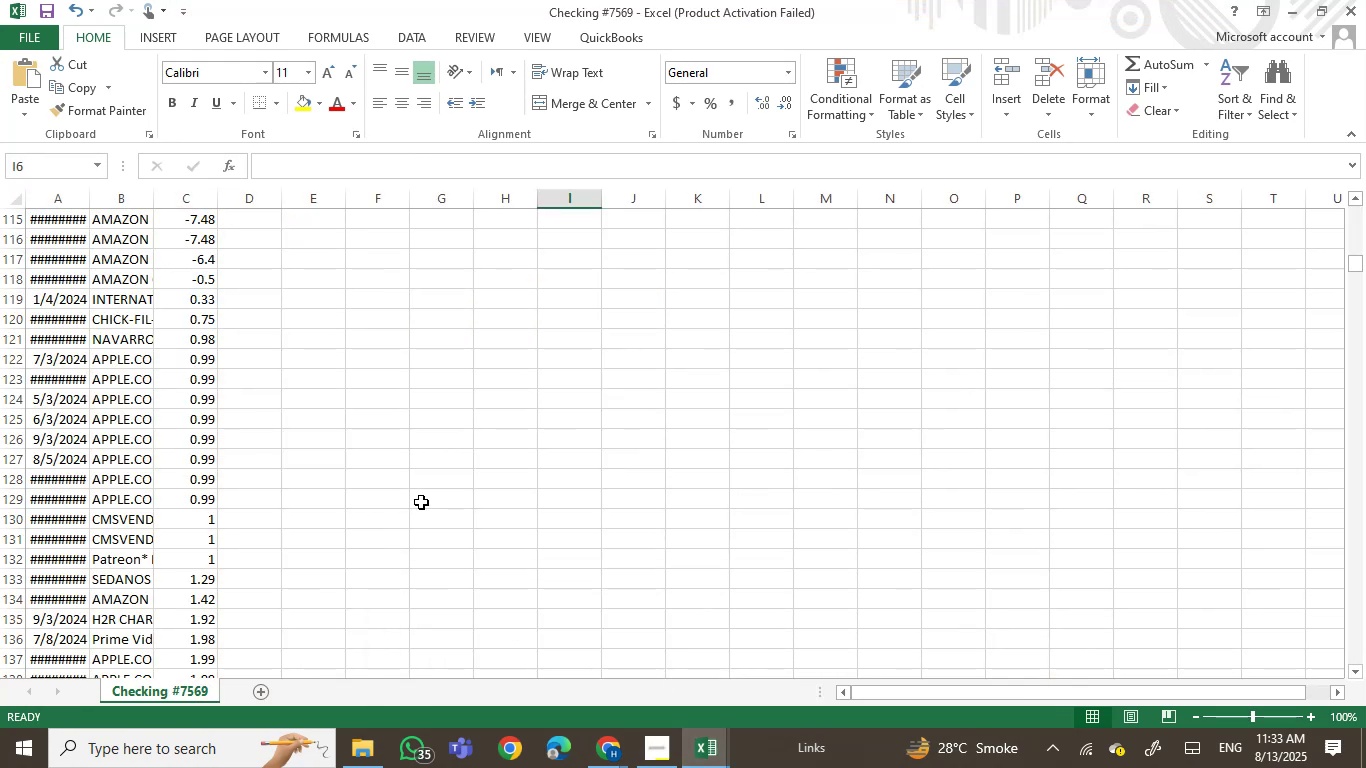 
scroll: coordinate [423, 506], scroll_direction: down, amount: 20.0
 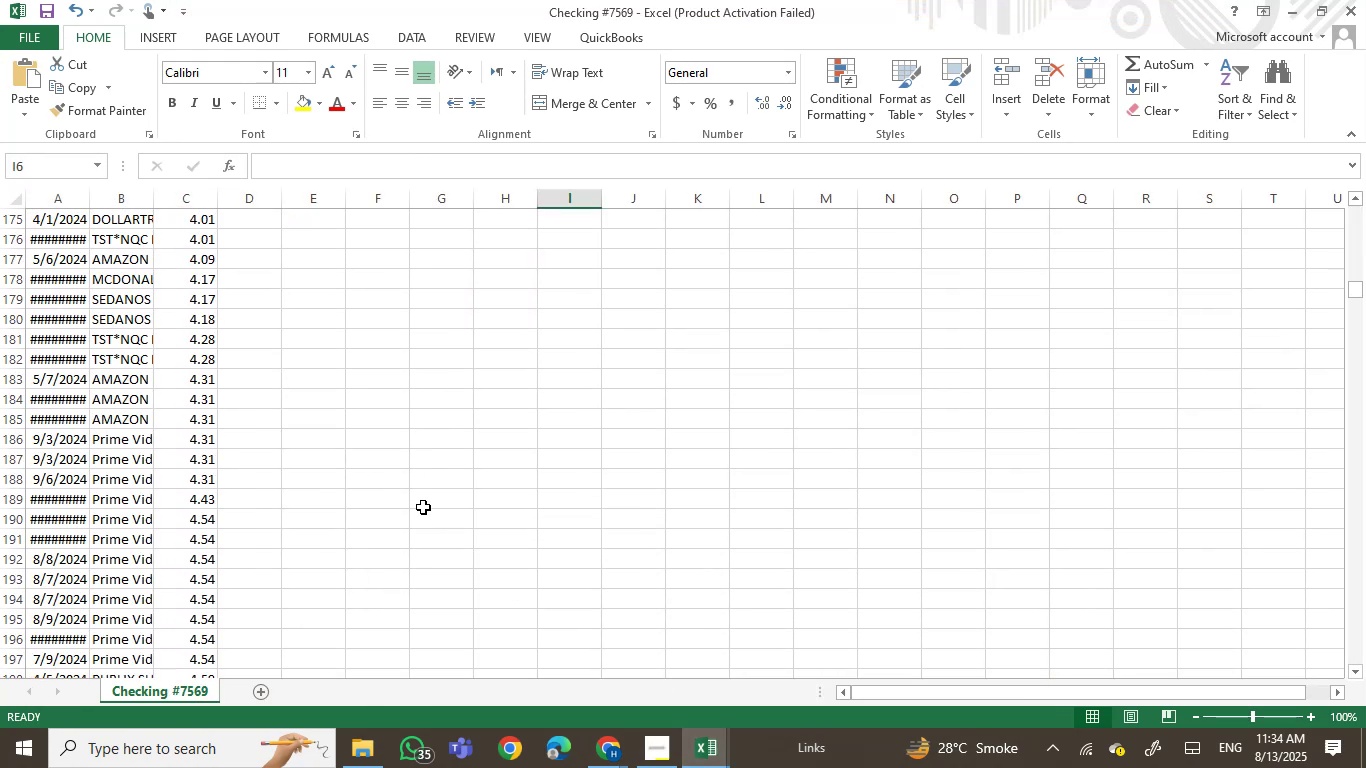 
wait(10.95)
 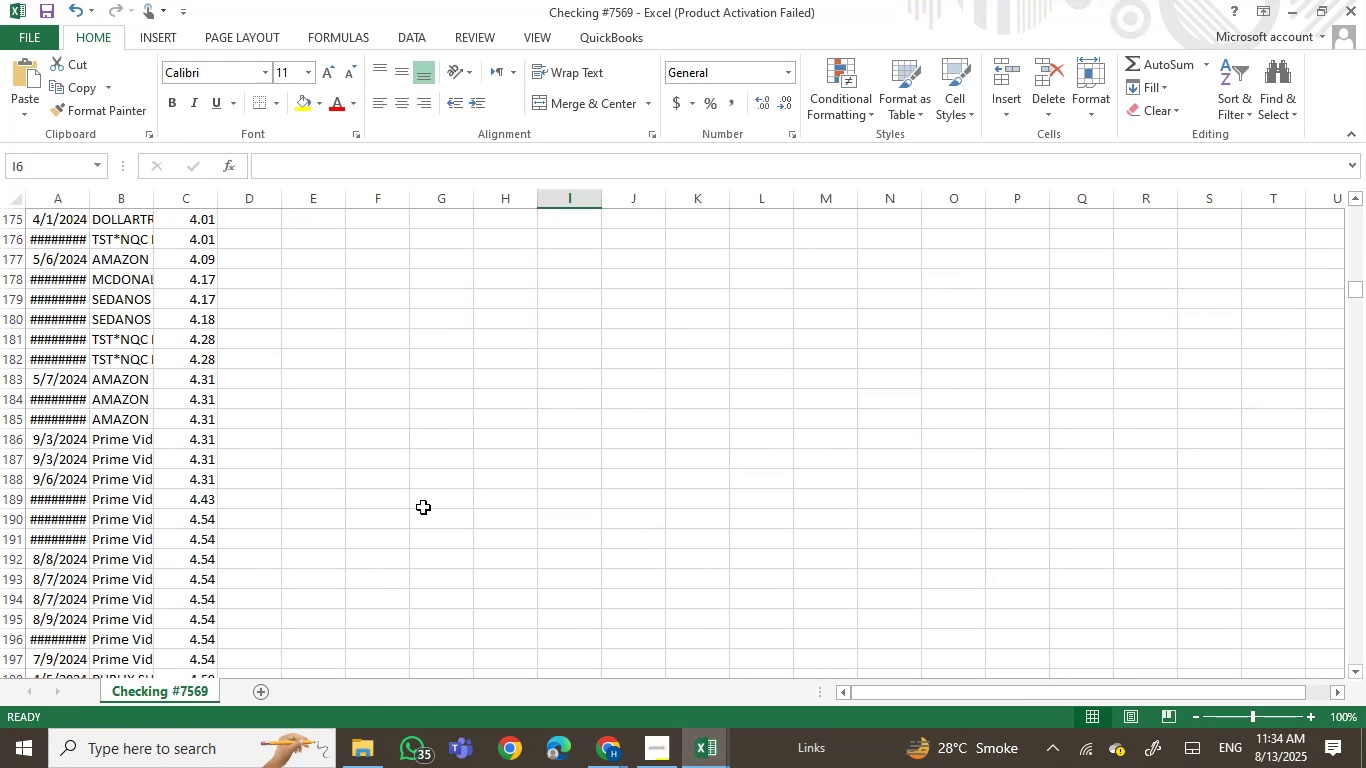 
scroll: coordinate [351, 412], scroll_direction: up, amount: 21.0
 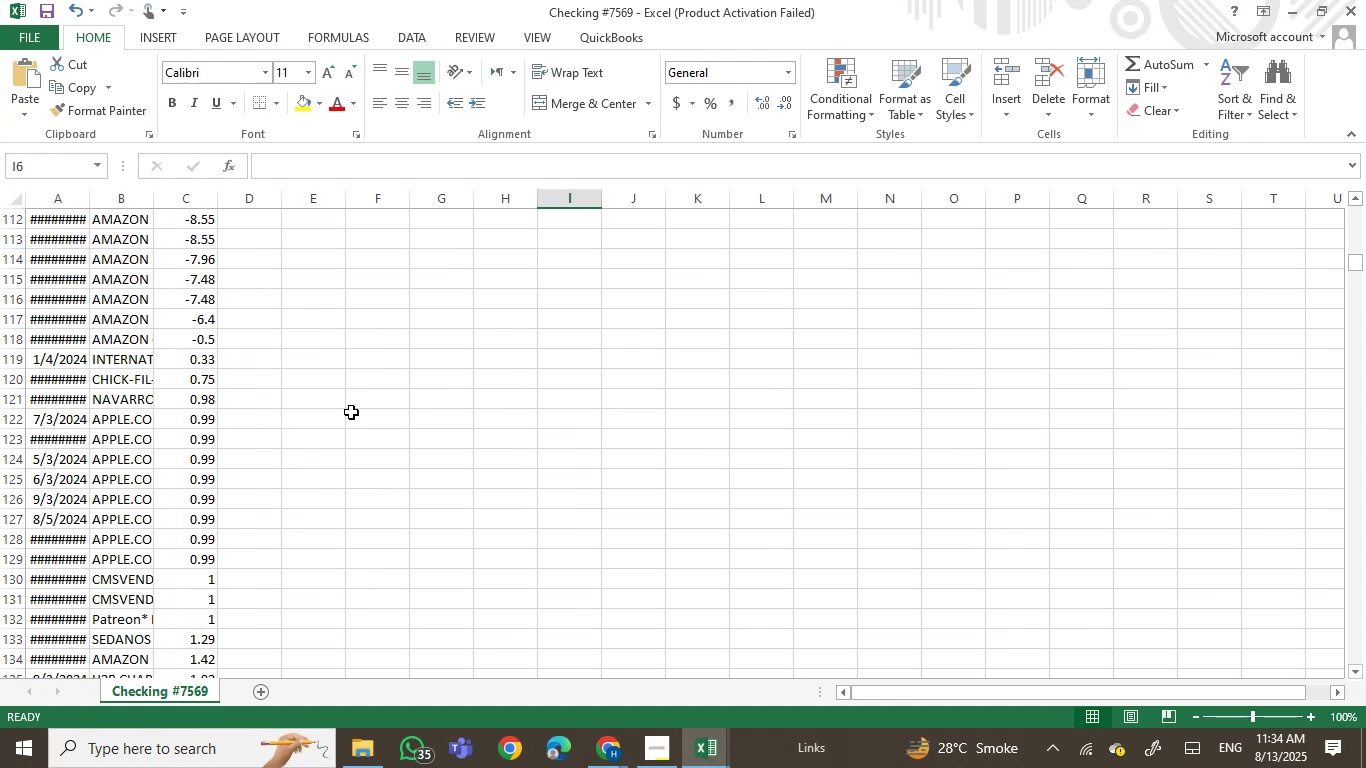 
scroll: coordinate [351, 412], scroll_direction: down, amount: 1.0
 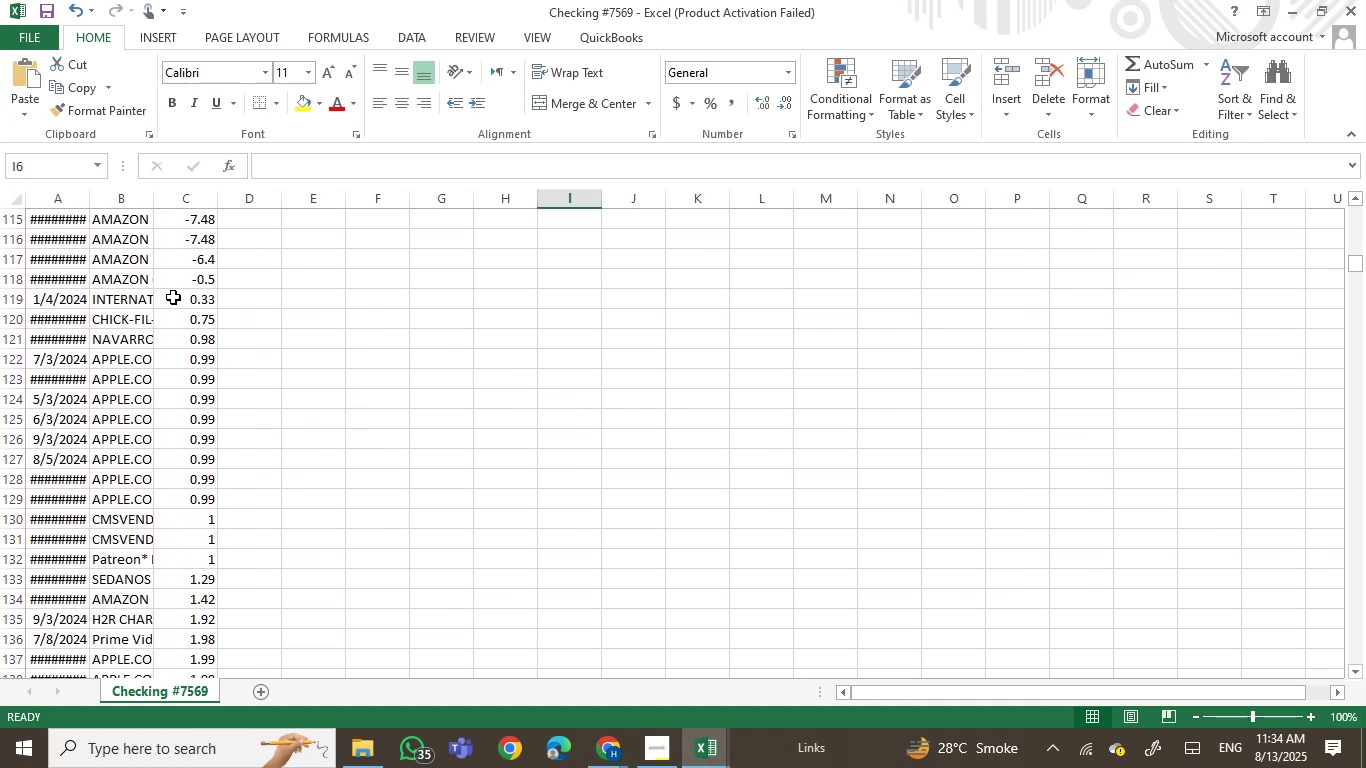 
left_click_drag(start_coordinate=[61, 298], to_coordinate=[202, 585])
 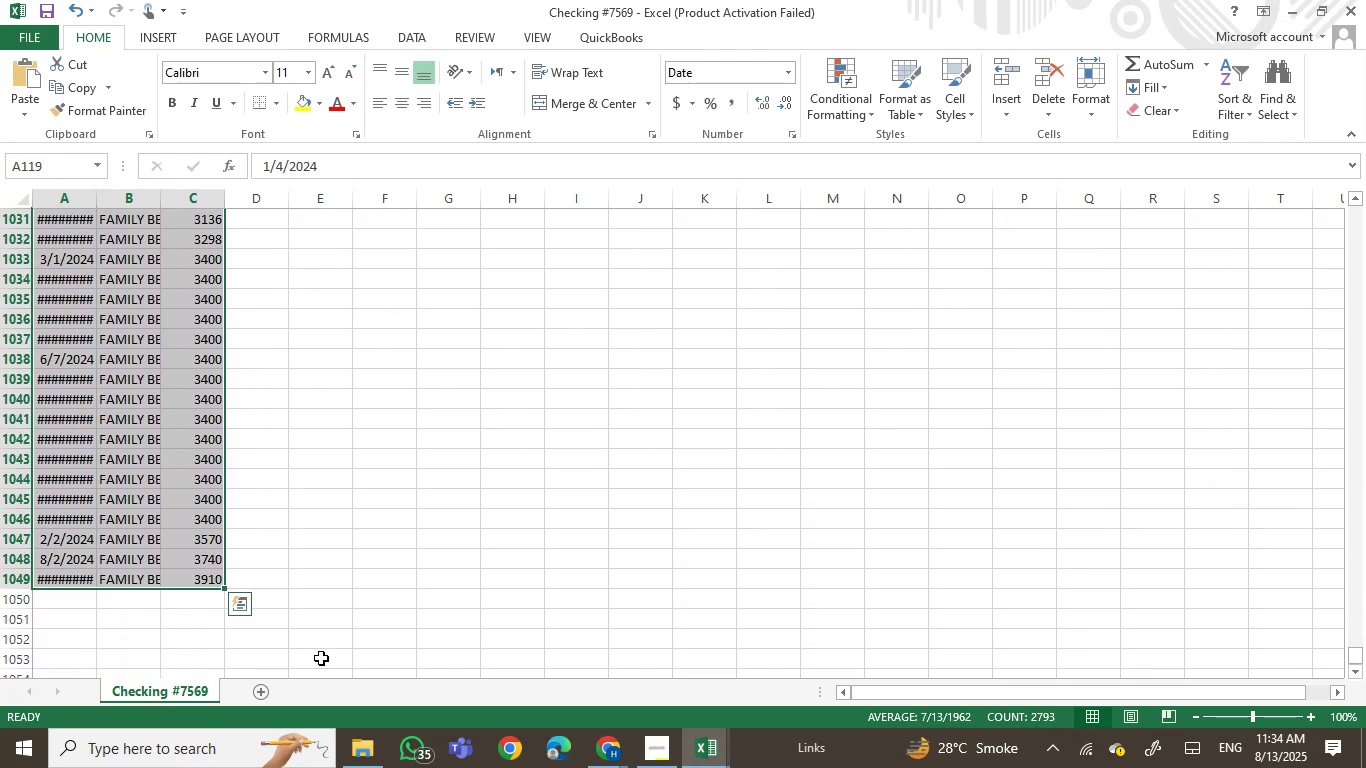 
wait(6.38)
 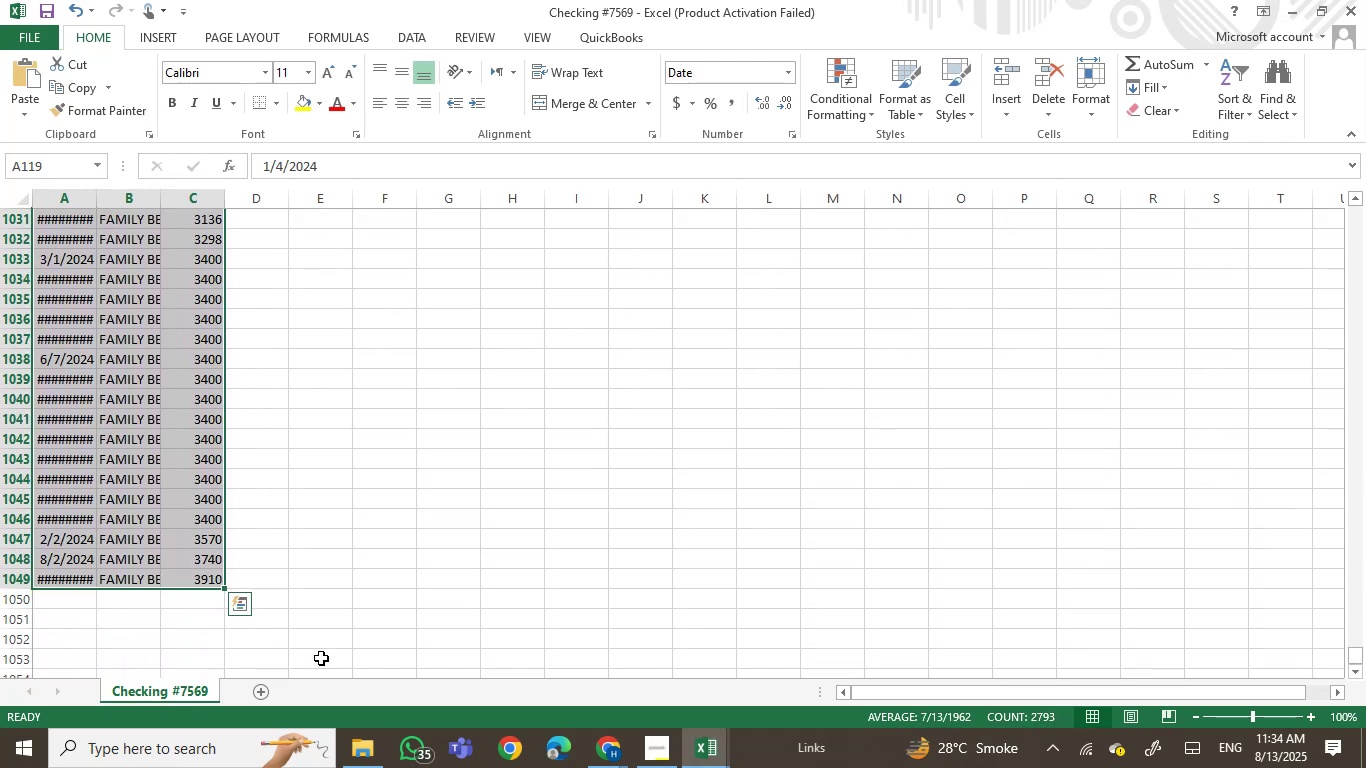 
key(Control+X)
 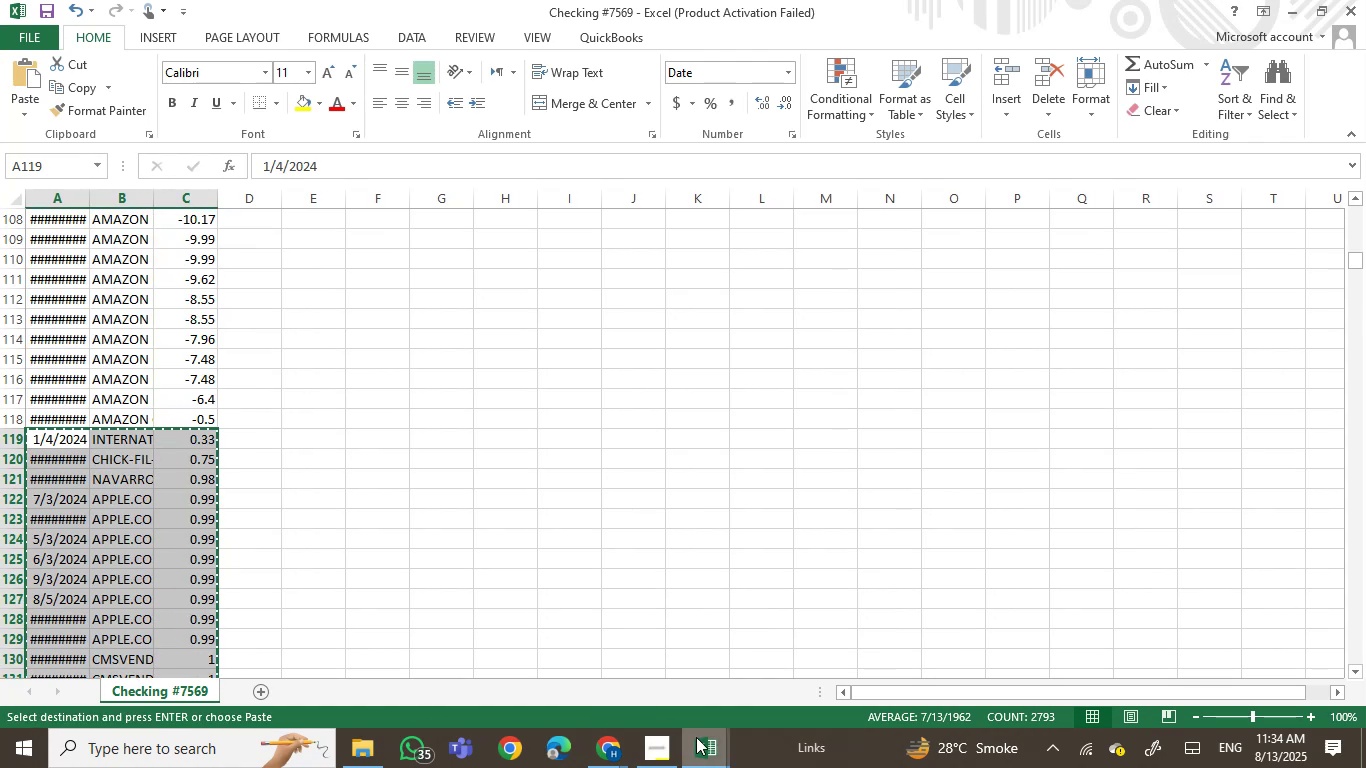 
left_click([724, 748])
 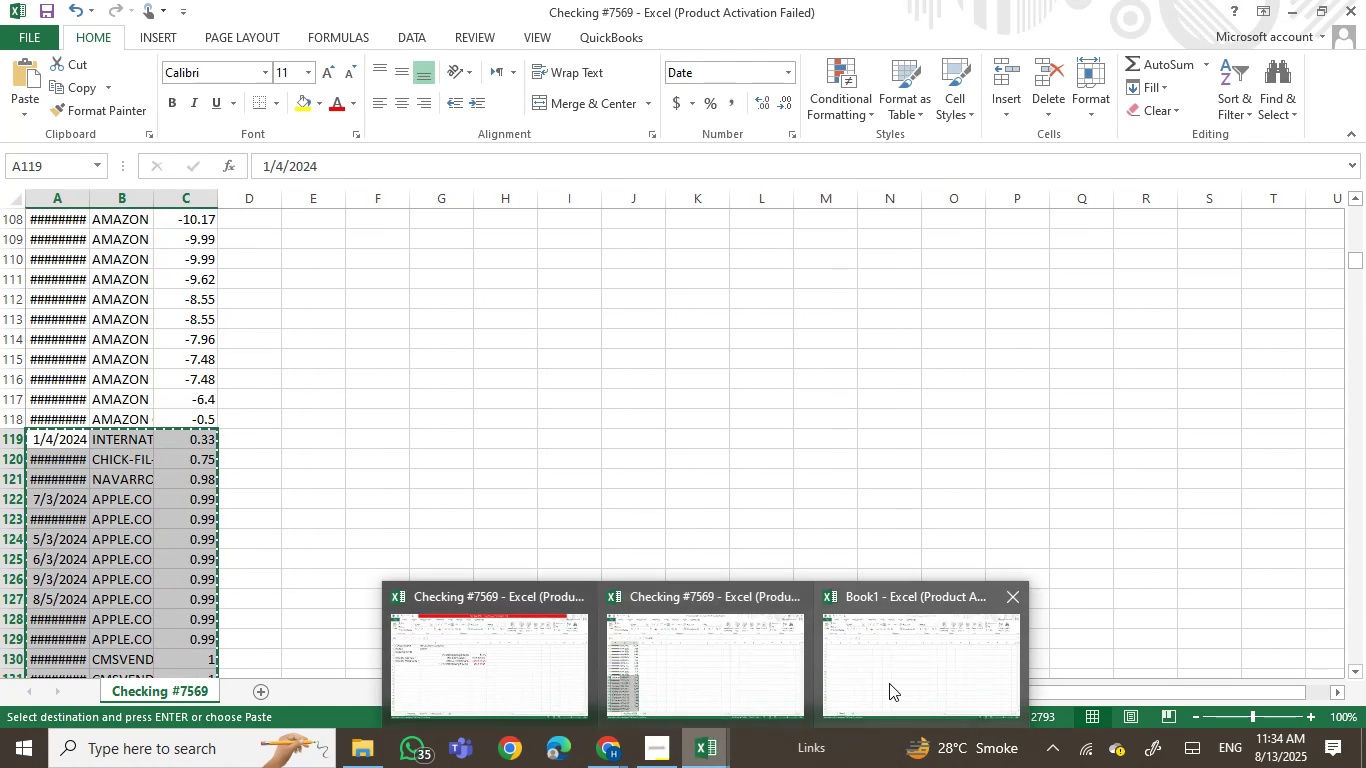 
left_click([889, 683])
 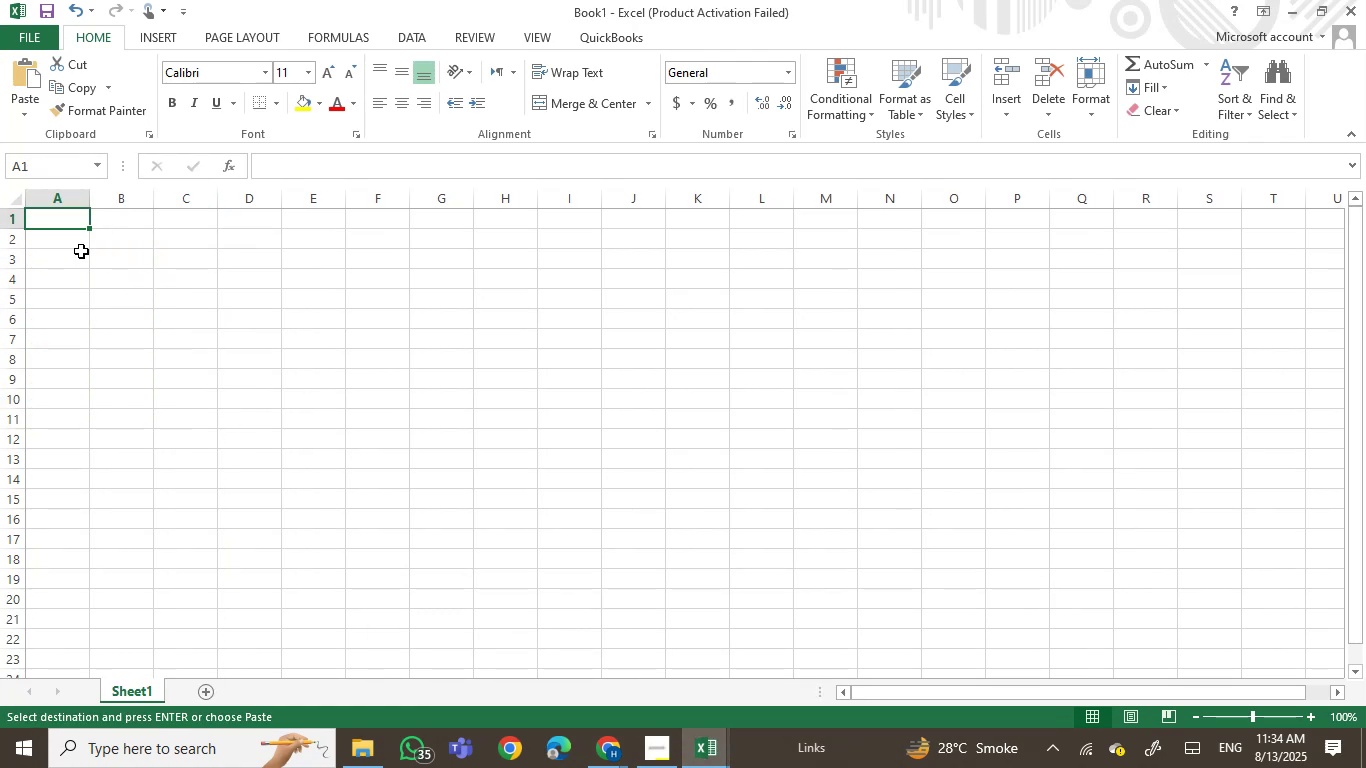 
left_click([70, 247])
 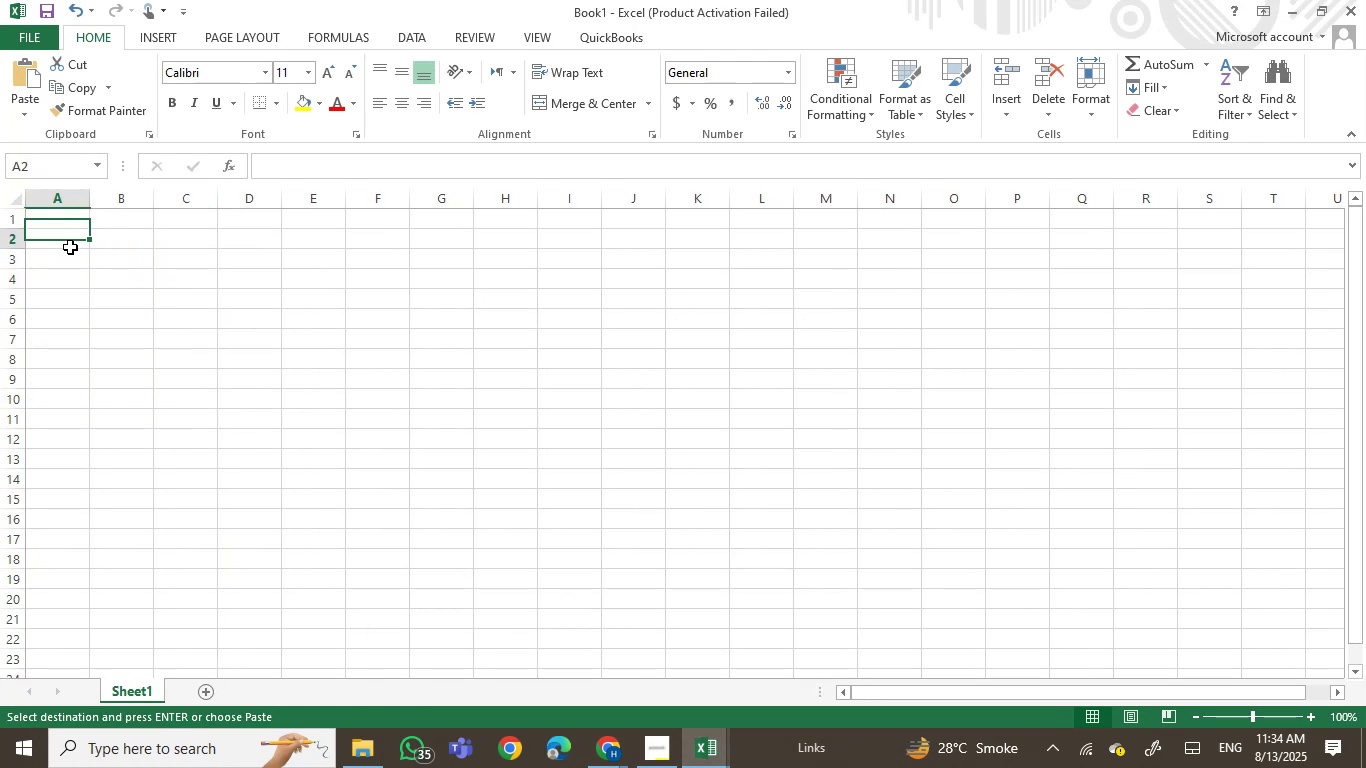 
key(Control+V)
 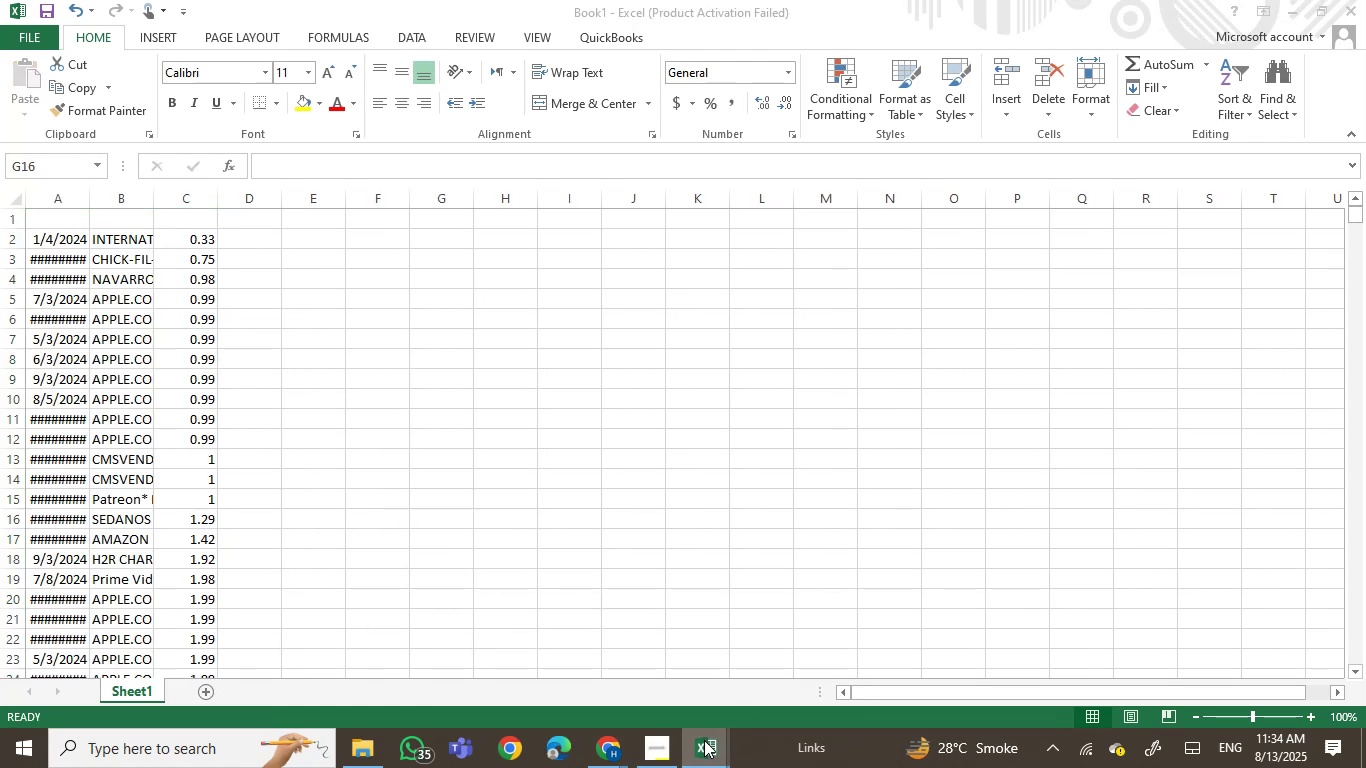 
left_click([642, 624])
 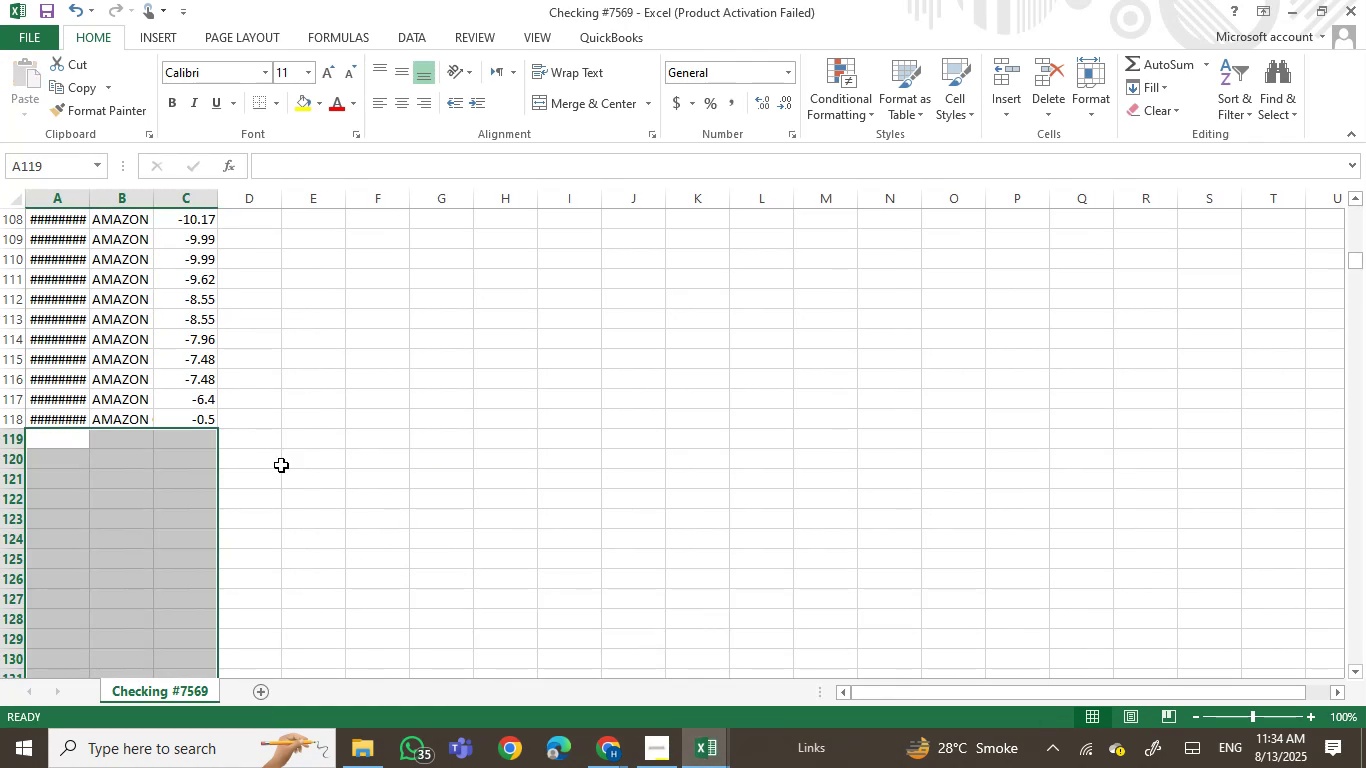 
scroll: coordinate [224, 328], scroll_direction: up, amount: 45.0
 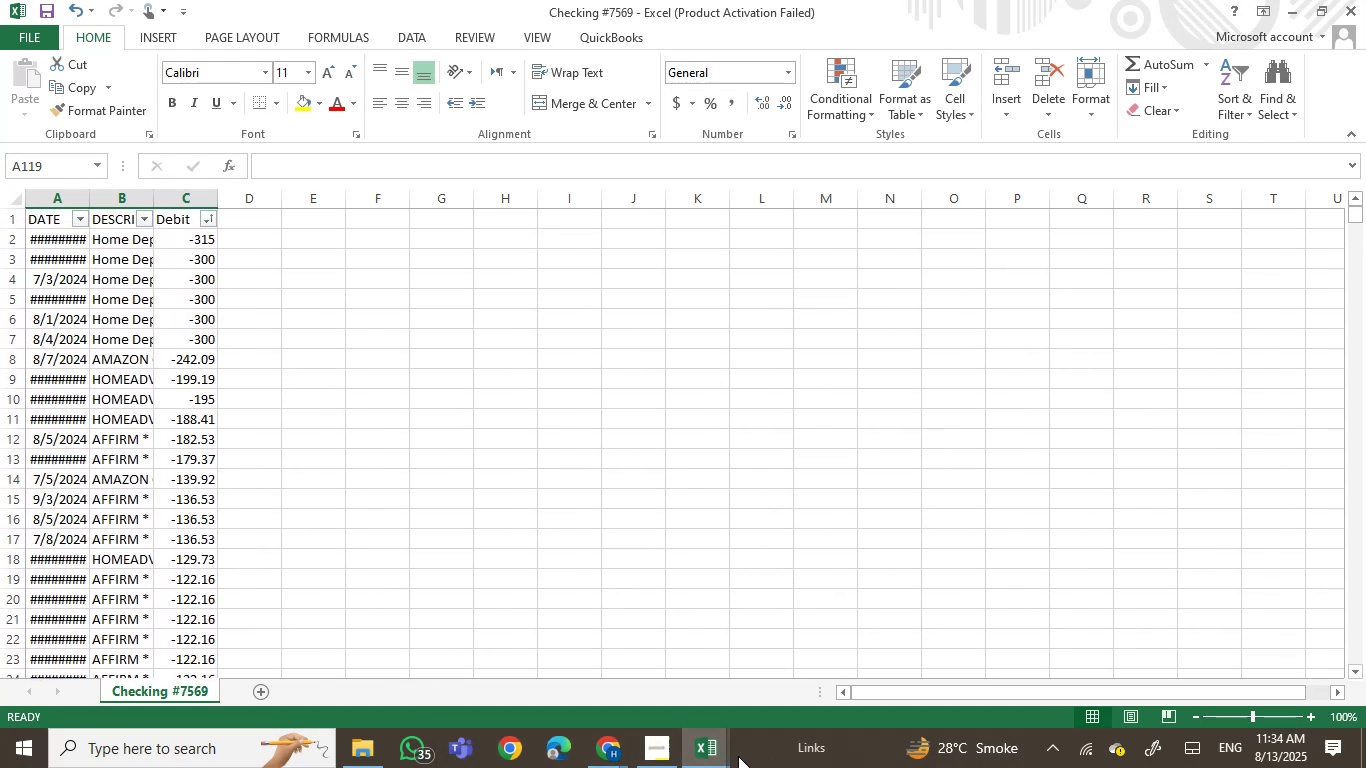 
left_click([712, 754])
 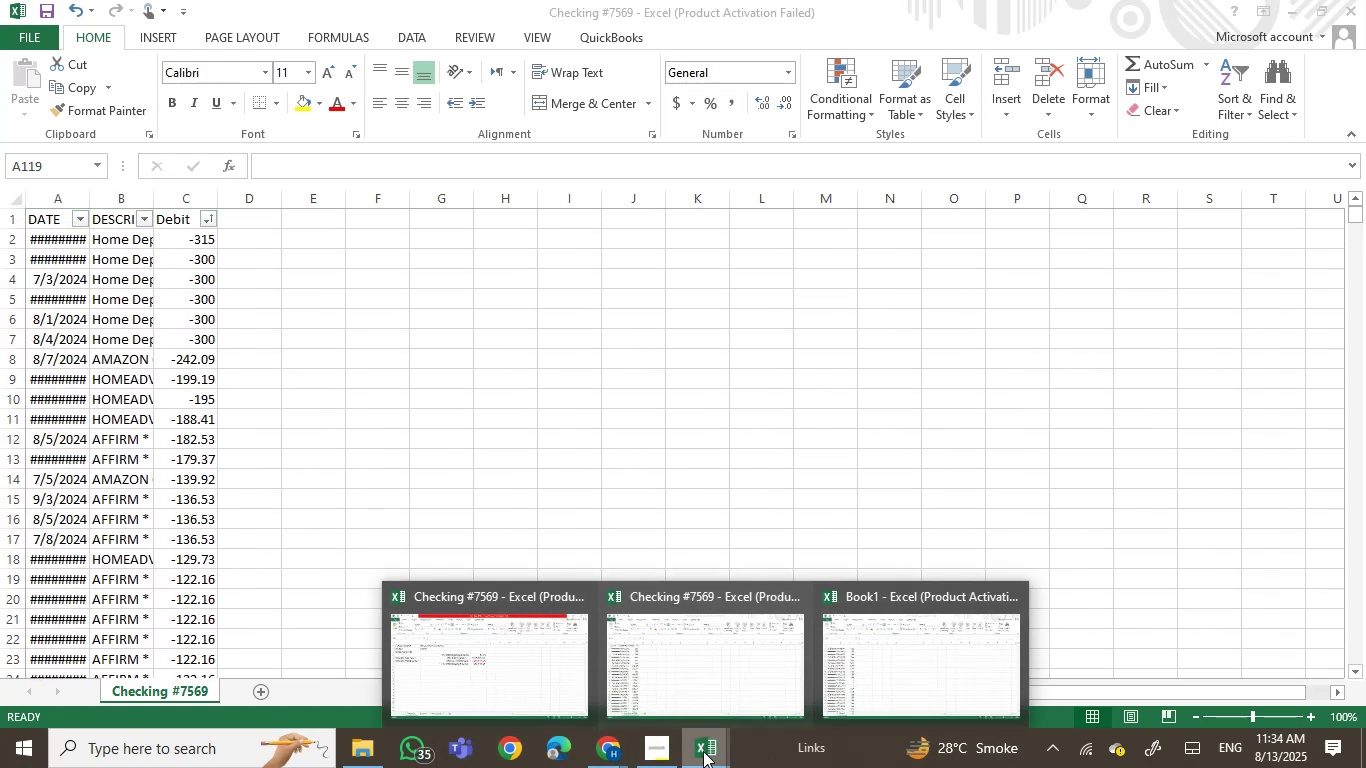 
left_click([485, 682])
 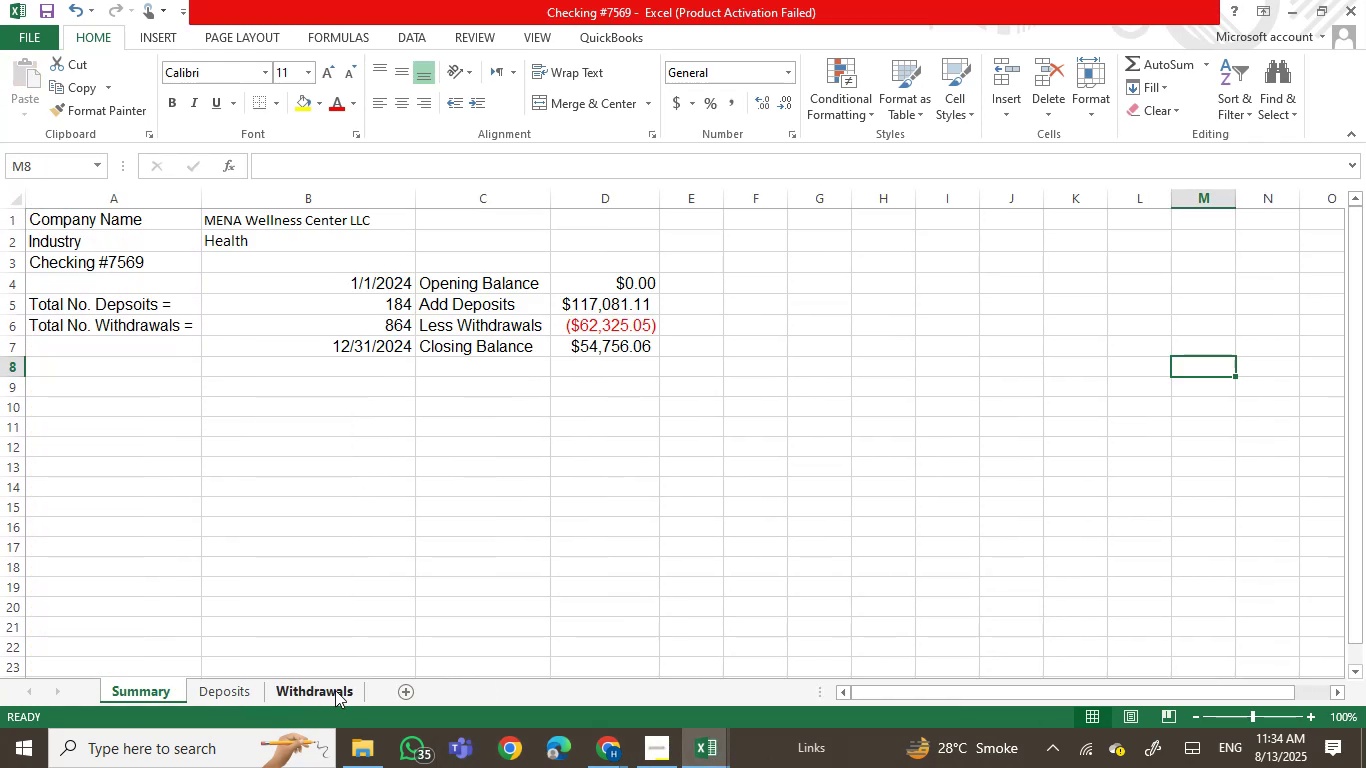 
left_click([341, 690])
 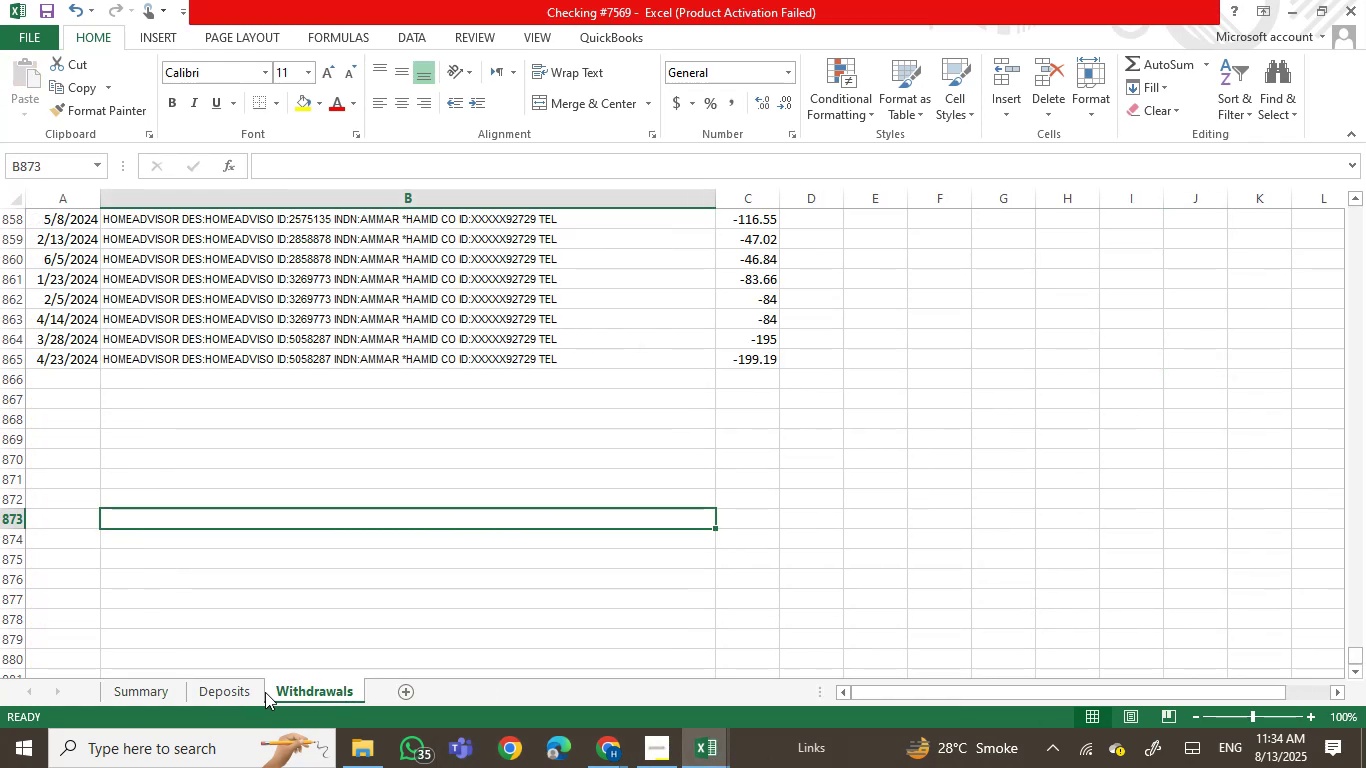 
left_click([222, 692])
 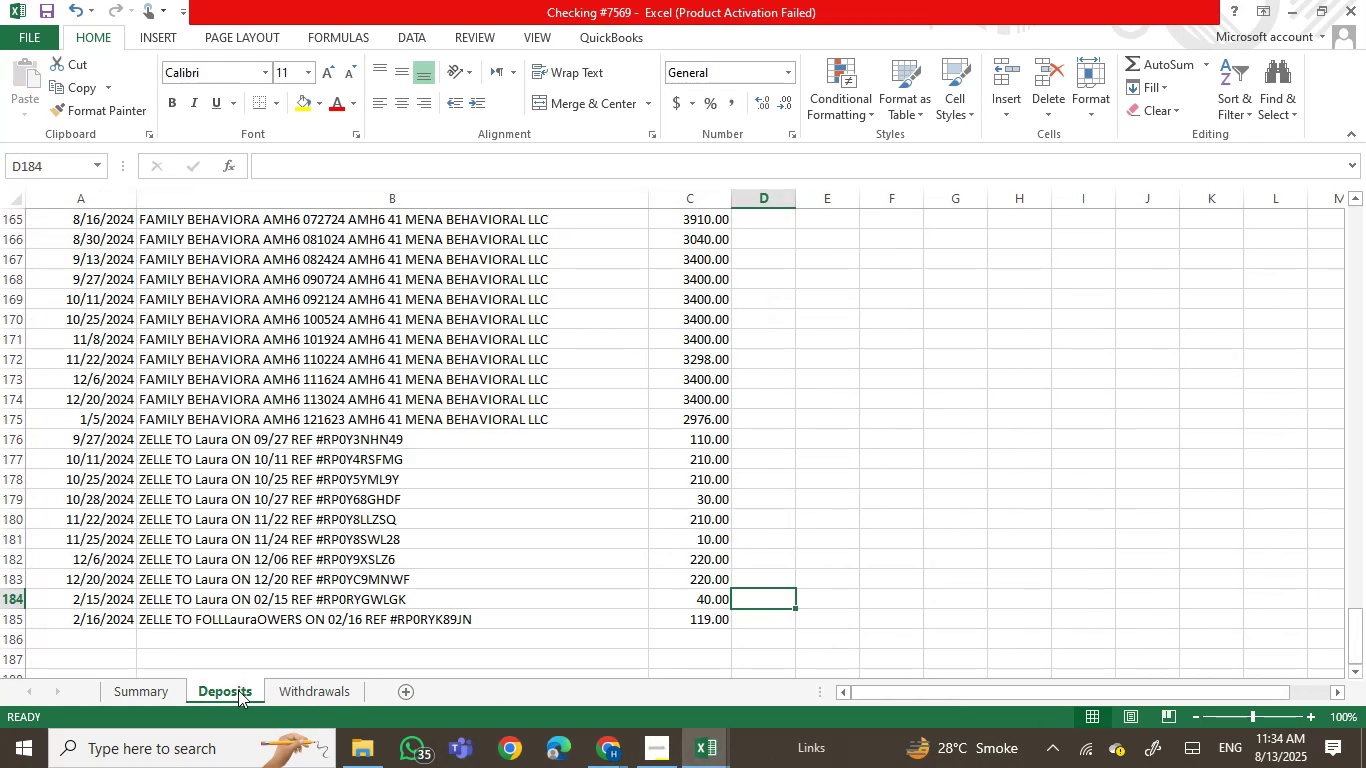 
left_click([286, 694])
 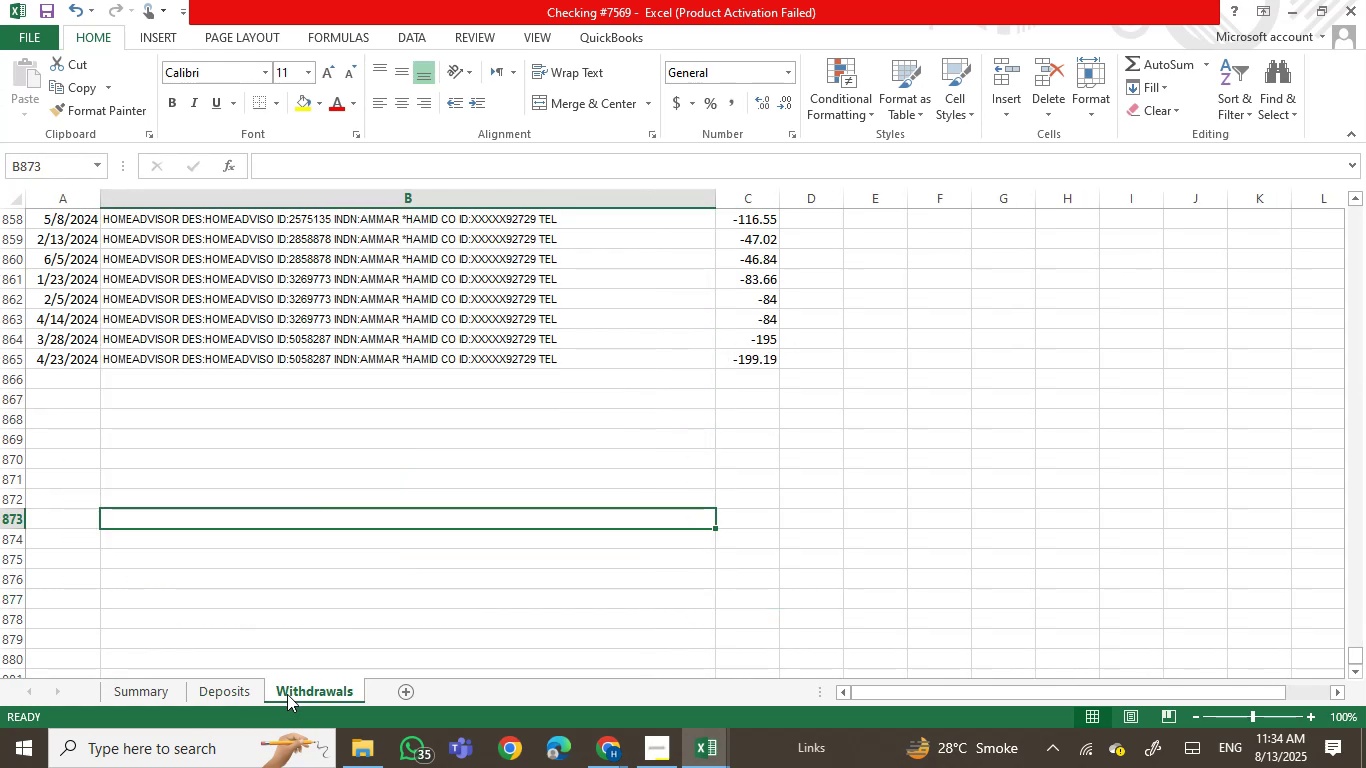 
scroll: coordinate [629, 505], scroll_direction: up, amount: 72.0
 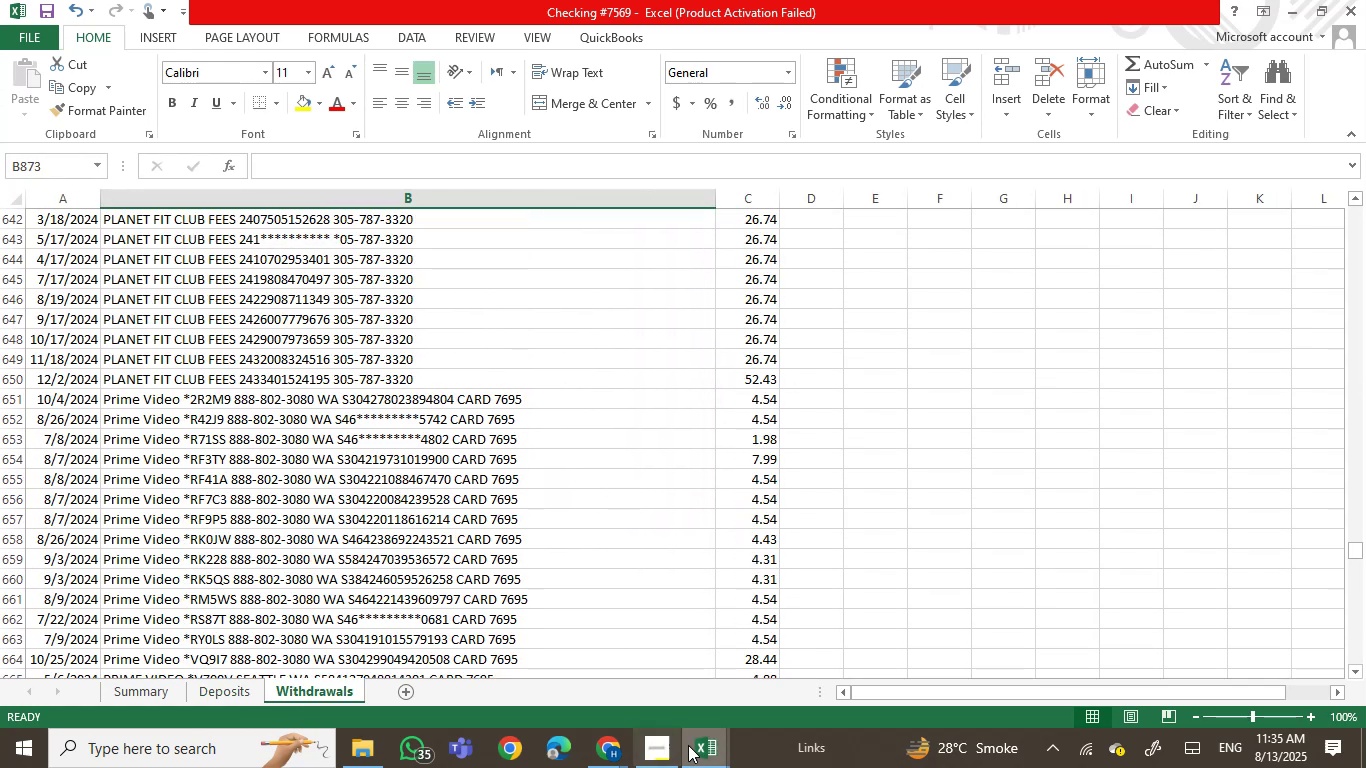 
left_click([705, 751])
 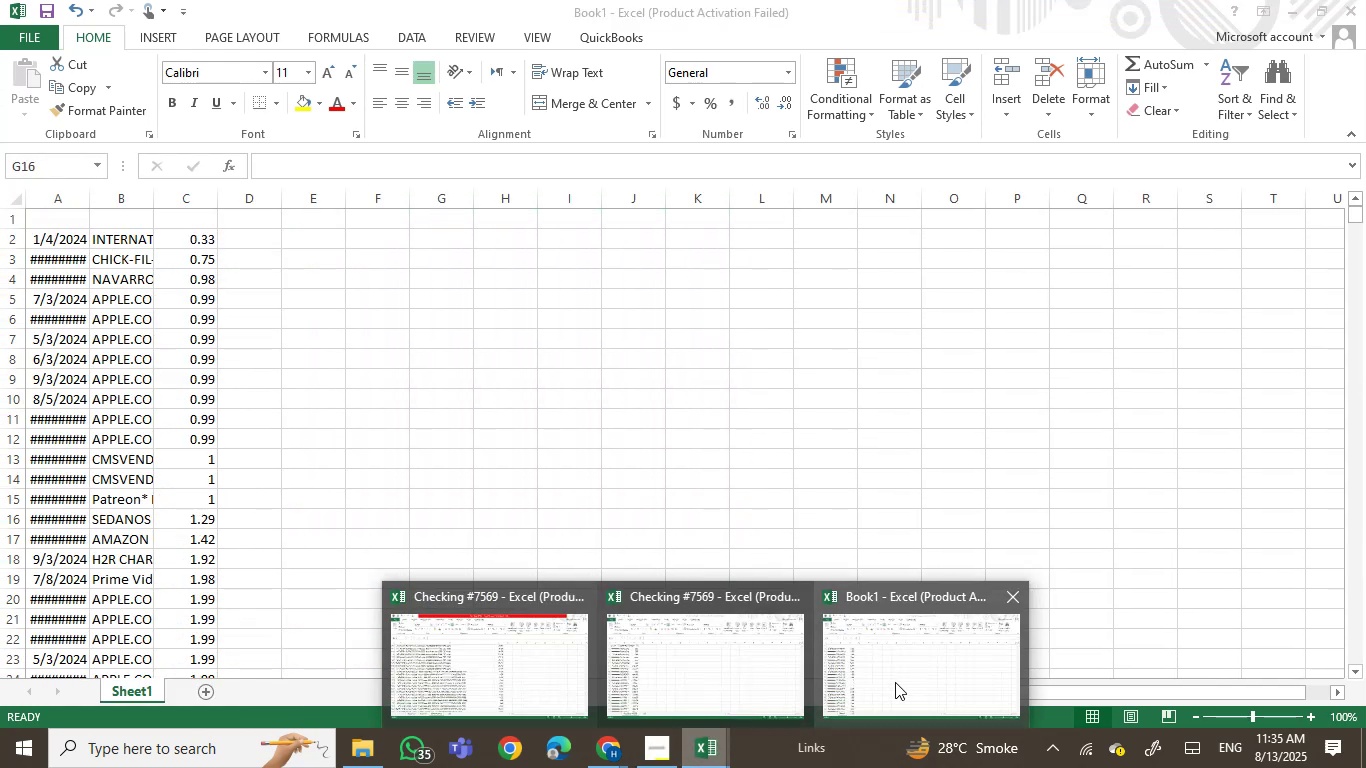 
left_click([895, 682])
 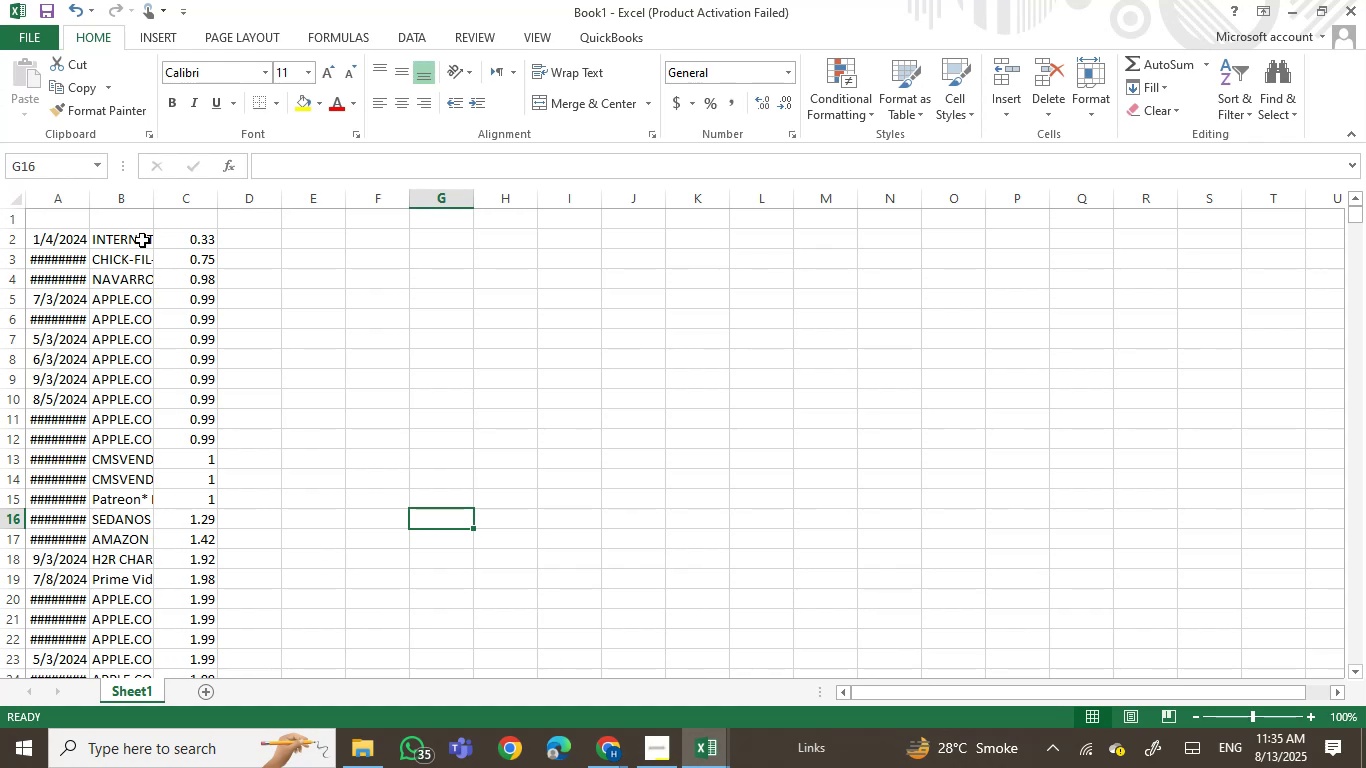 
left_click_drag(start_coordinate=[154, 201], to_coordinate=[356, 240])
 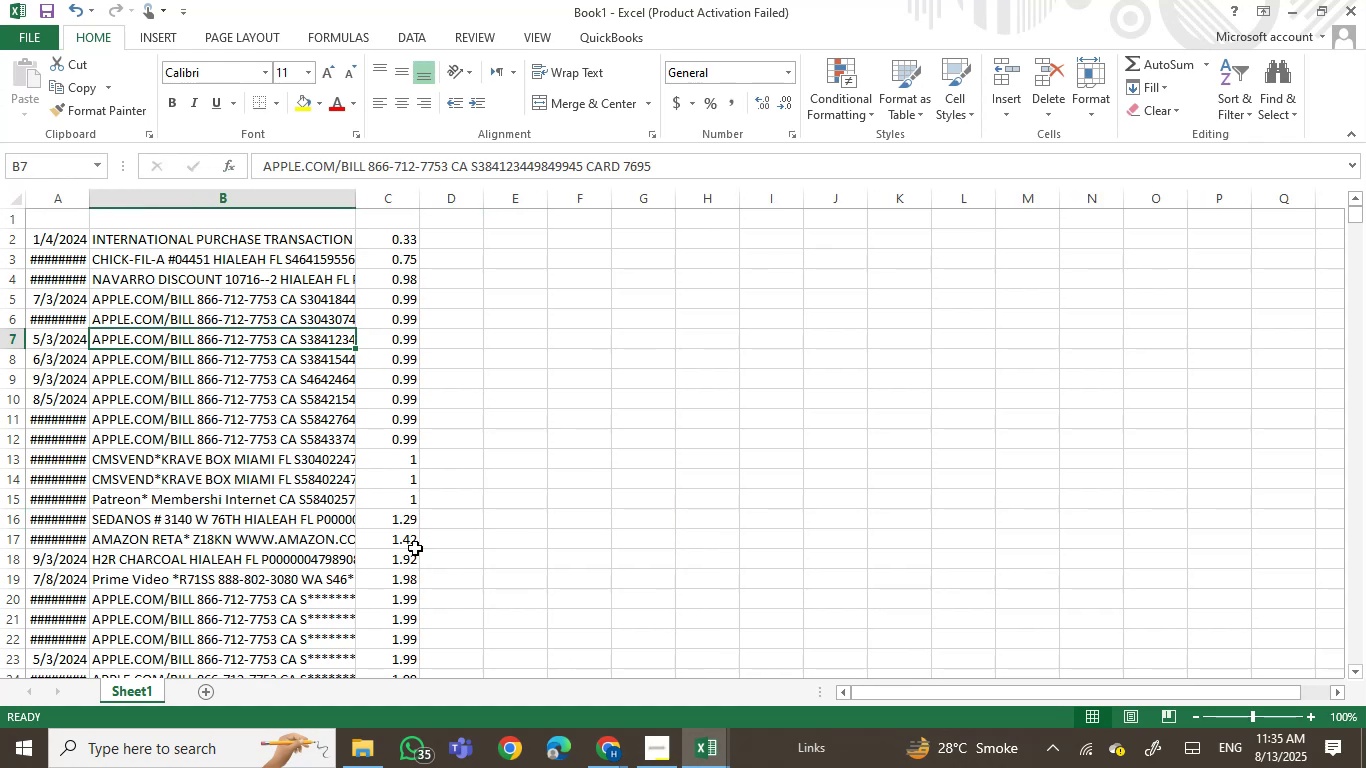 
scroll: coordinate [563, 611], scroll_direction: down, amount: 198.0
 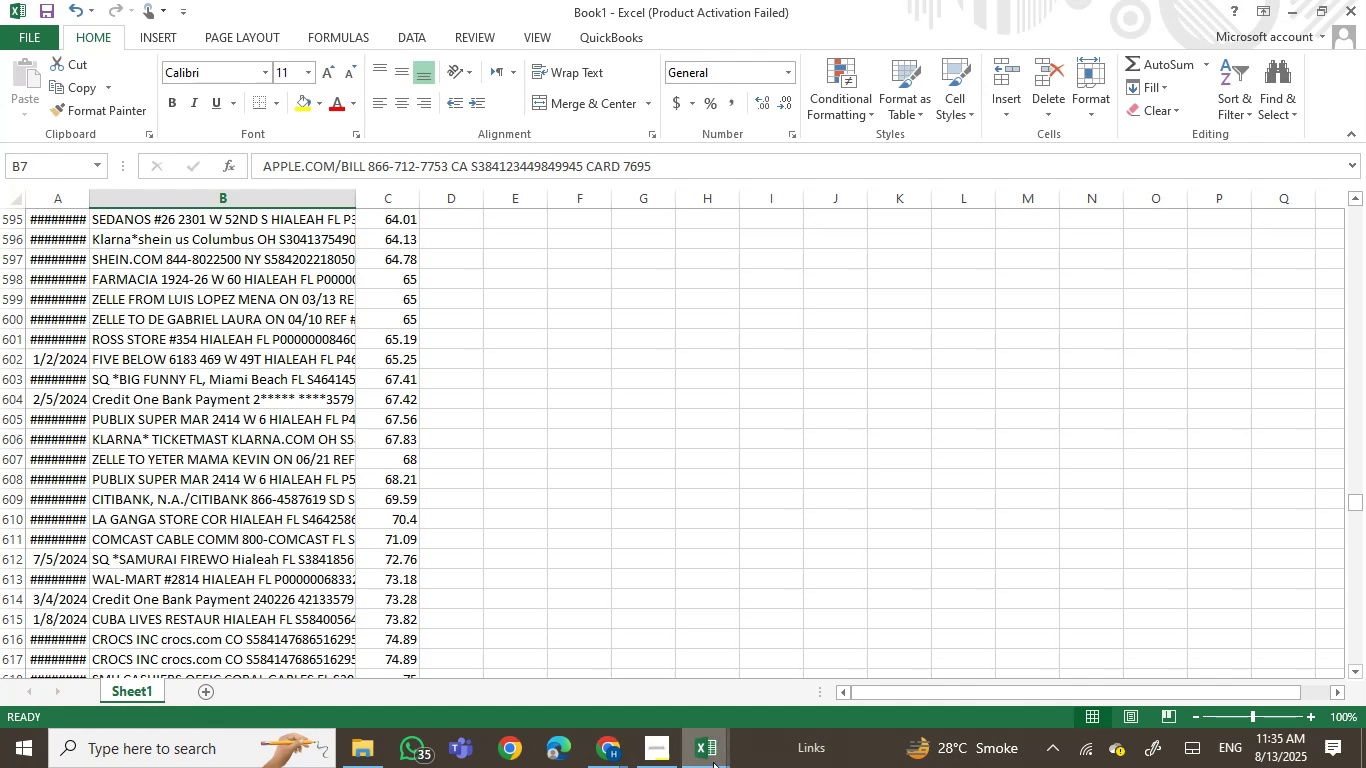 
left_click([715, 756])
 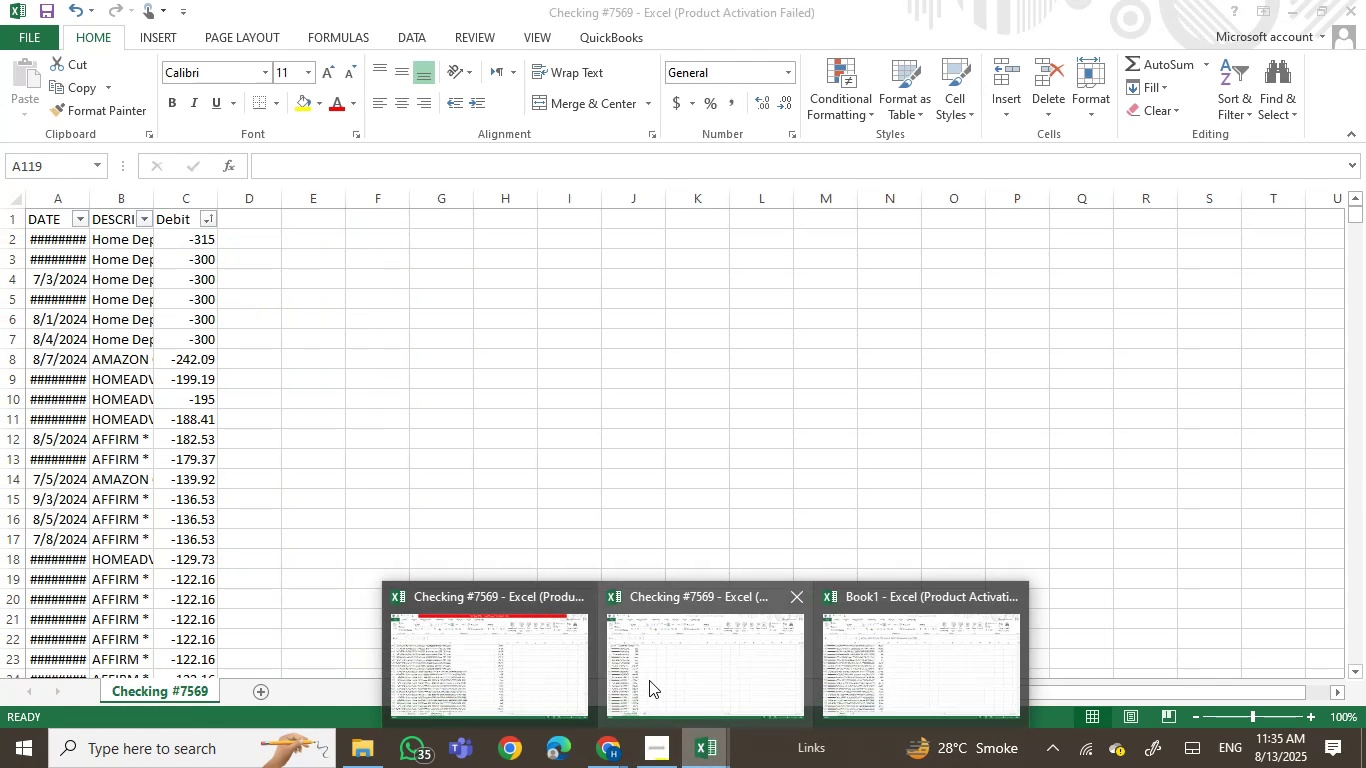 
left_click([649, 680])
 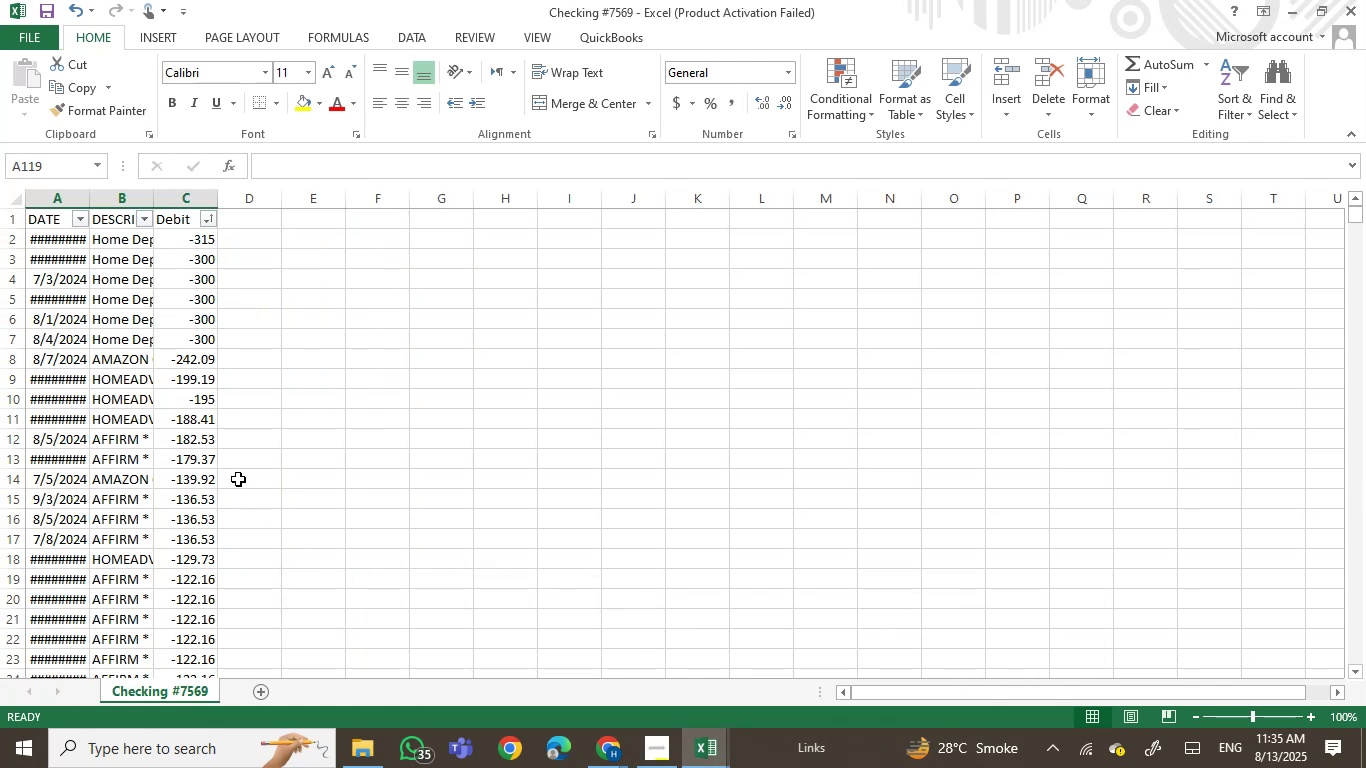 
left_click([222, 446])
 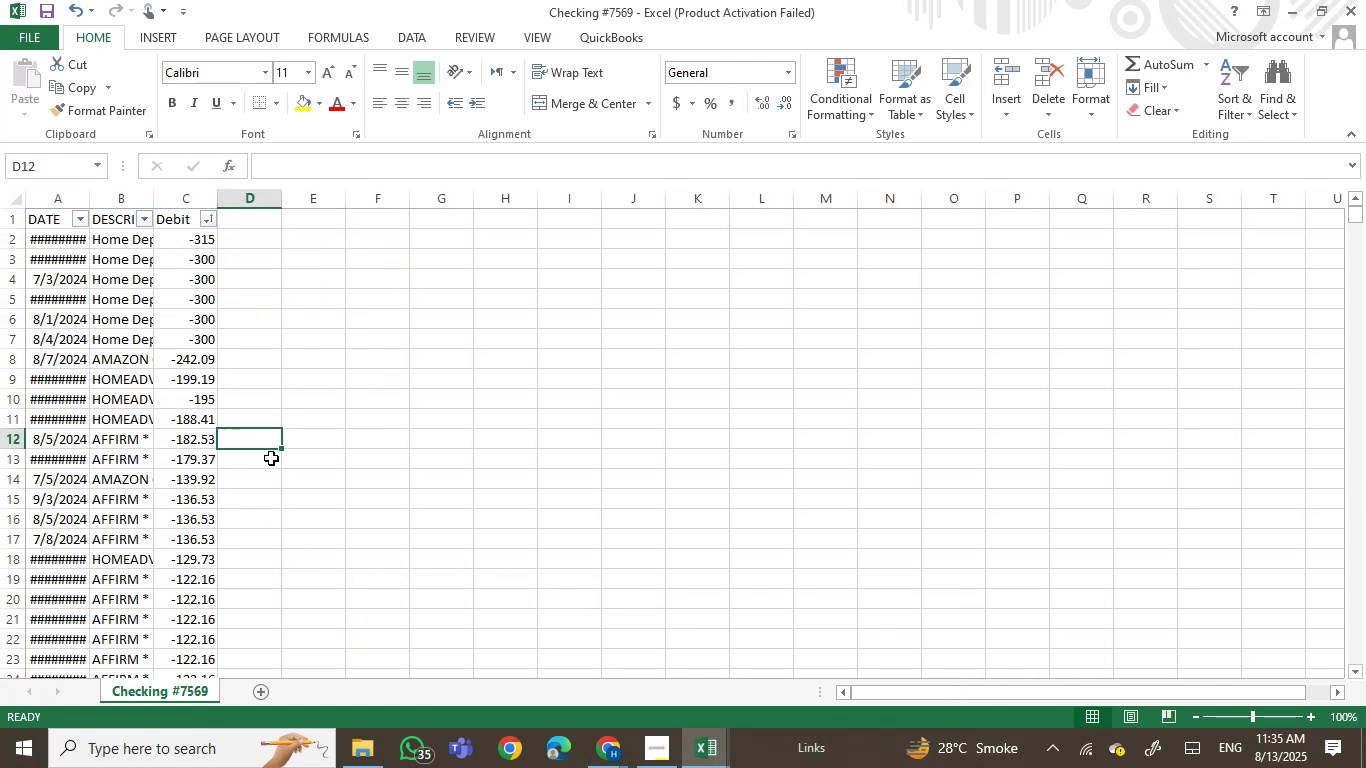 
scroll: coordinate [251, 288], scroll_direction: up, amount: 5.0
 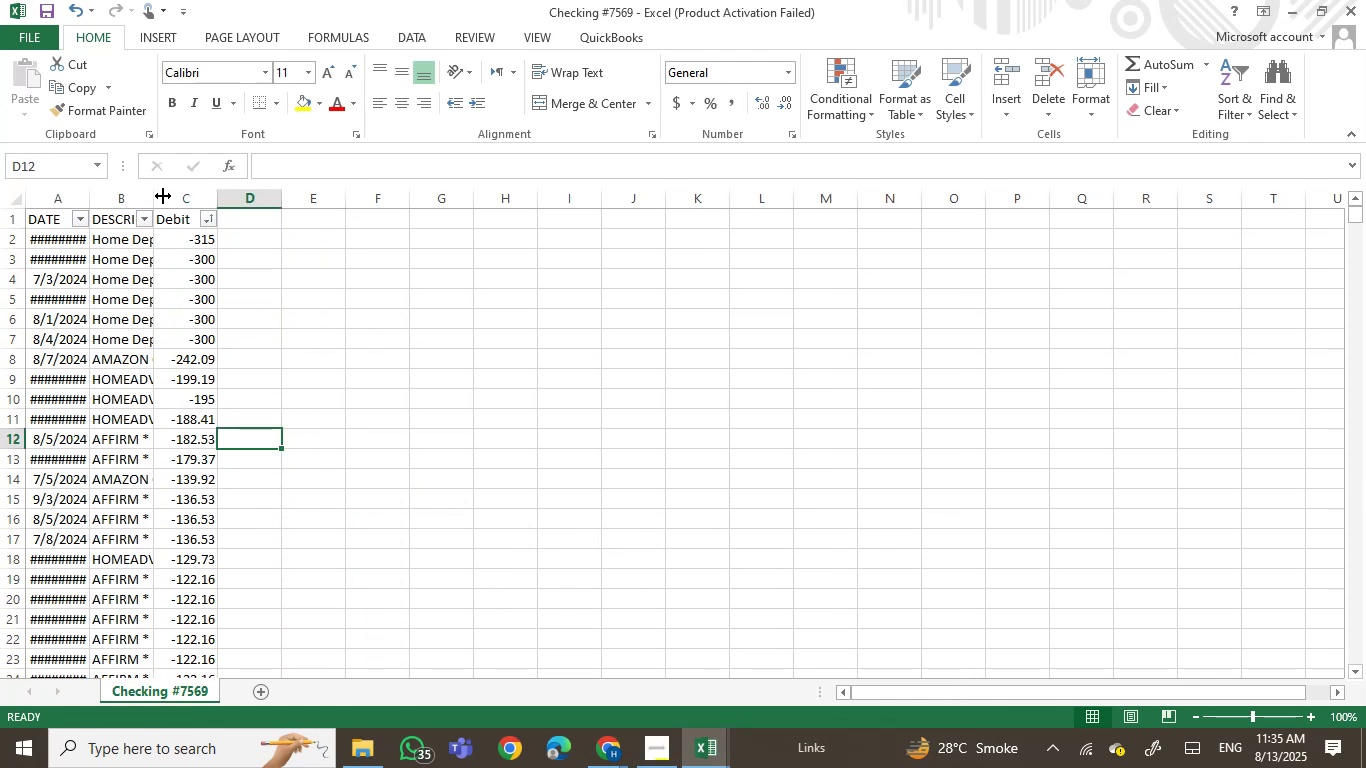 
left_click_drag(start_coordinate=[156, 202], to_coordinate=[474, 268])
 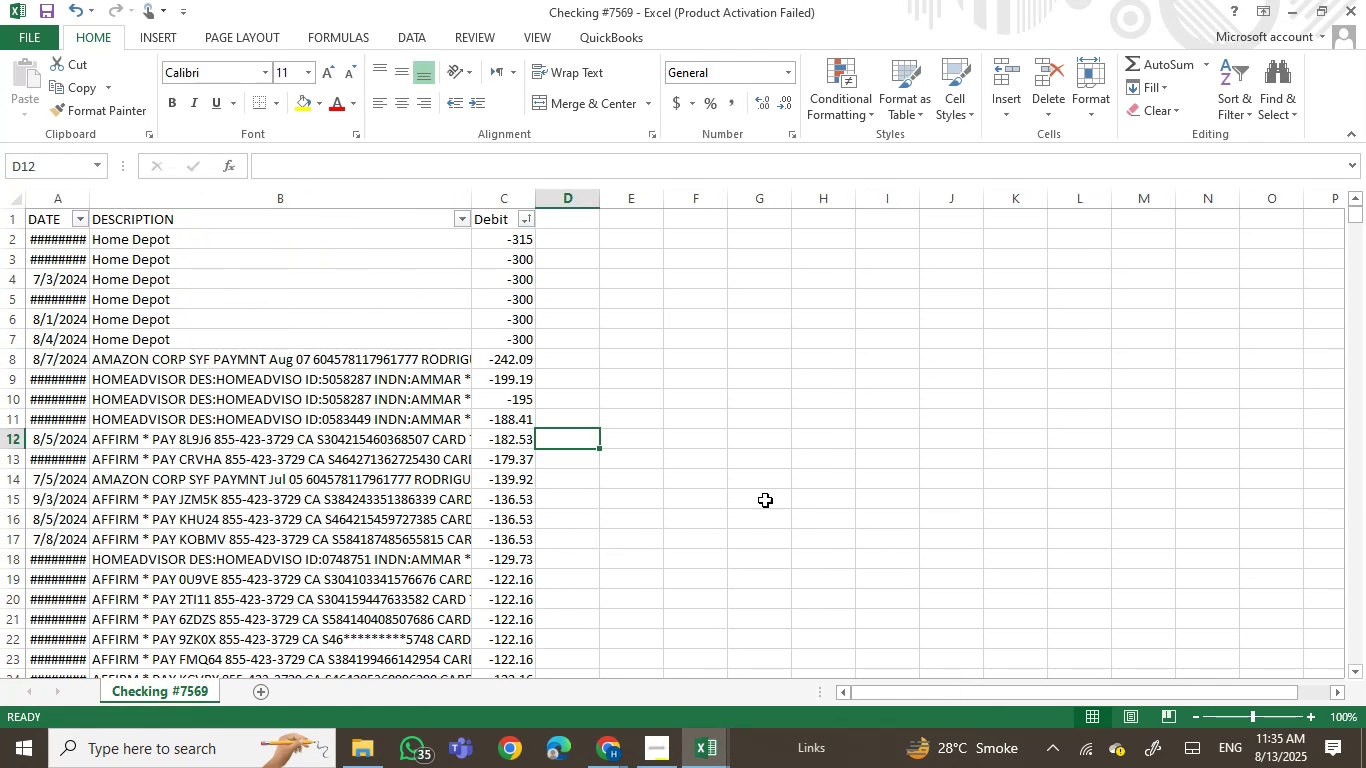 
scroll: coordinate [783, 503], scroll_direction: up, amount: 2.0
 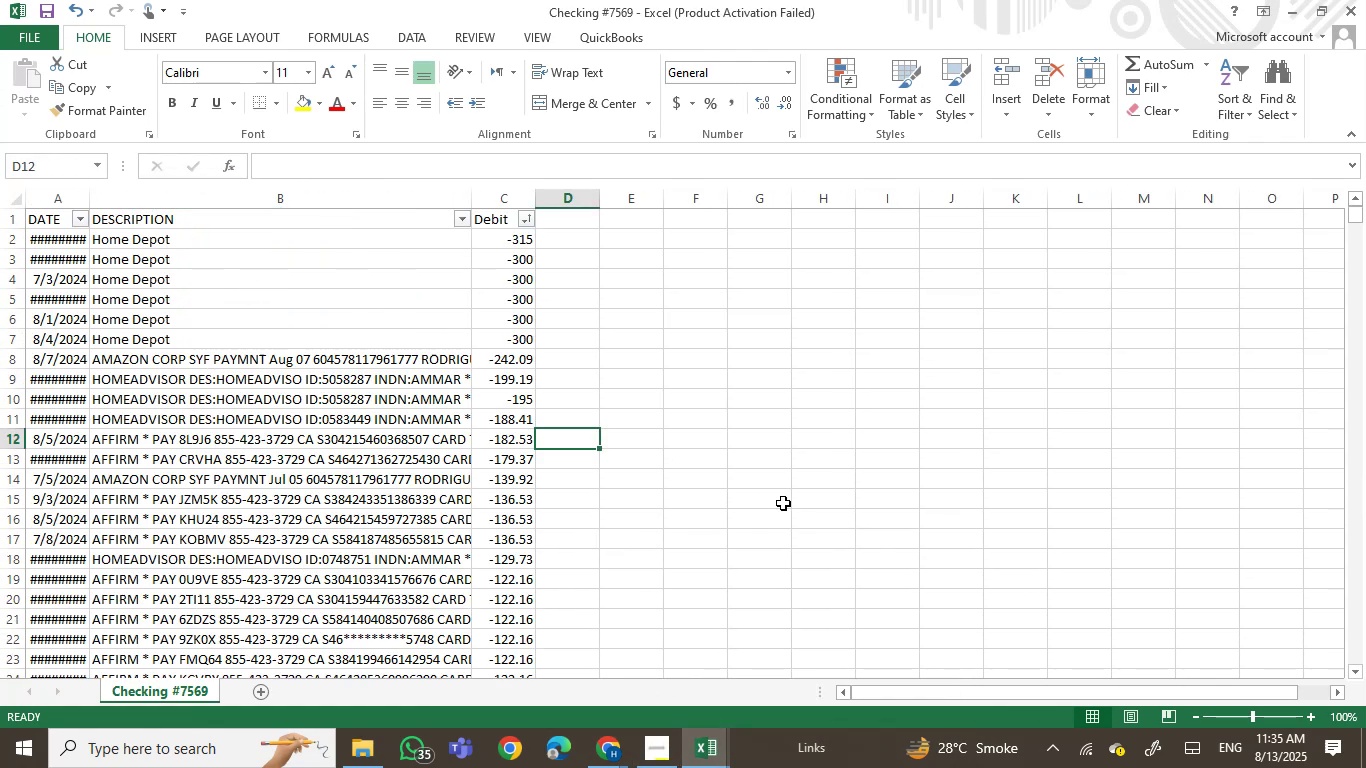 
scroll: coordinate [783, 503], scroll_direction: down, amount: 2.0
 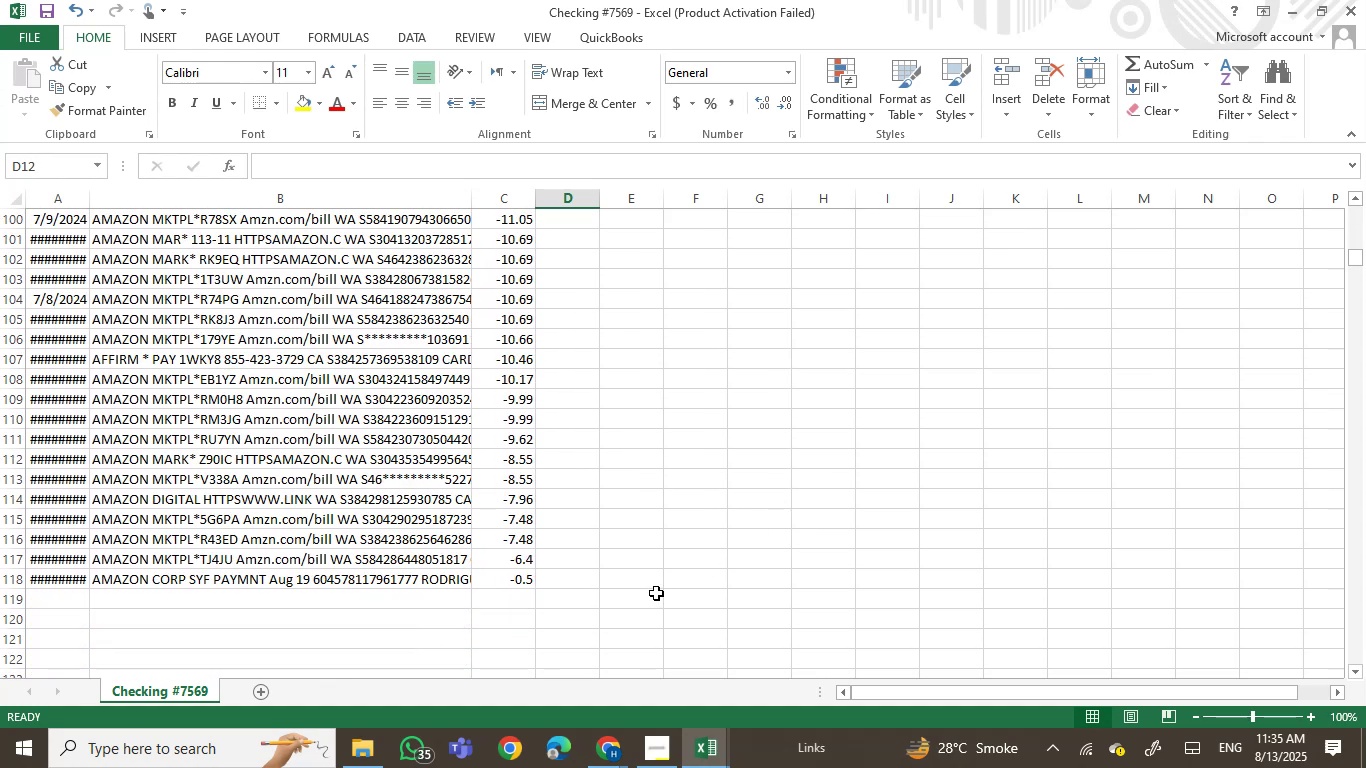 
scroll: coordinate [656, 593], scroll_direction: none, amount: 0.0
 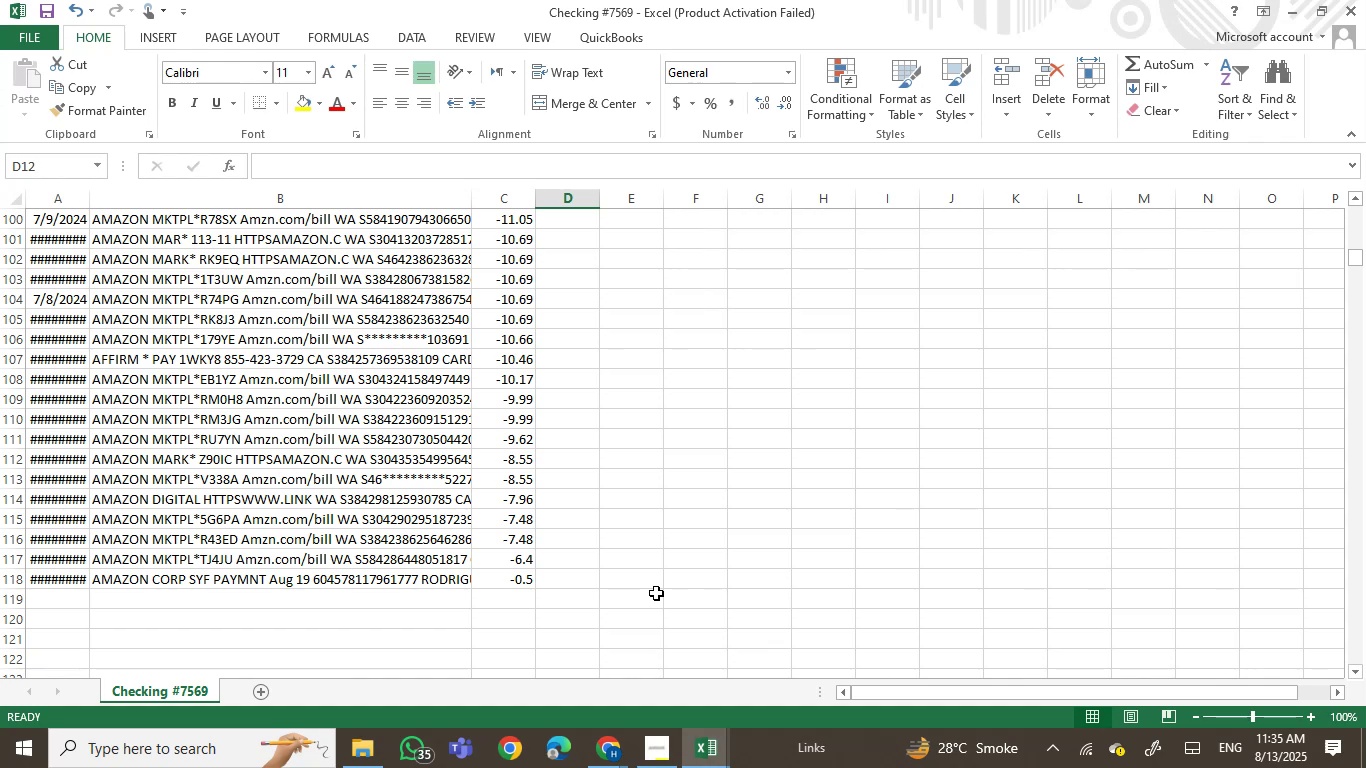 
wait(5.18)
 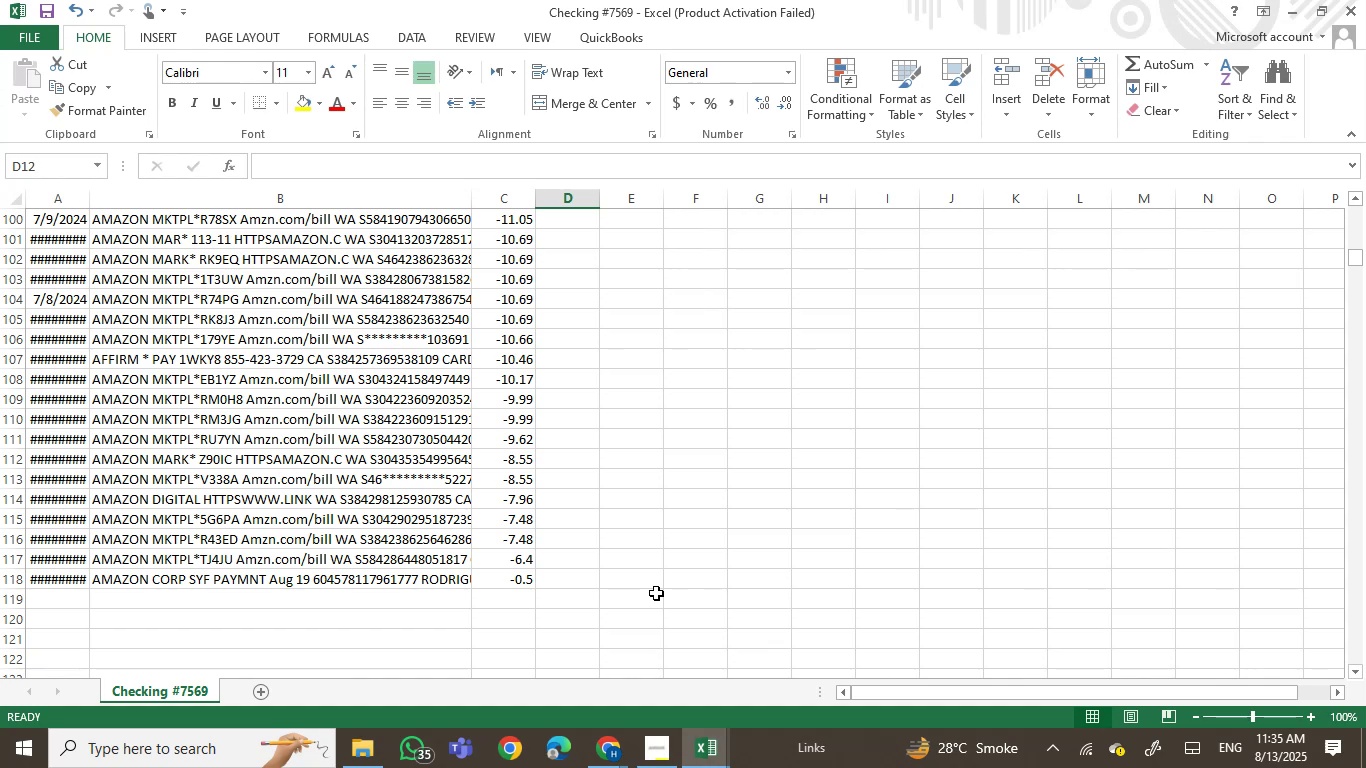 
scroll: coordinate [656, 593], scroll_direction: up, amount: 3.0
 